 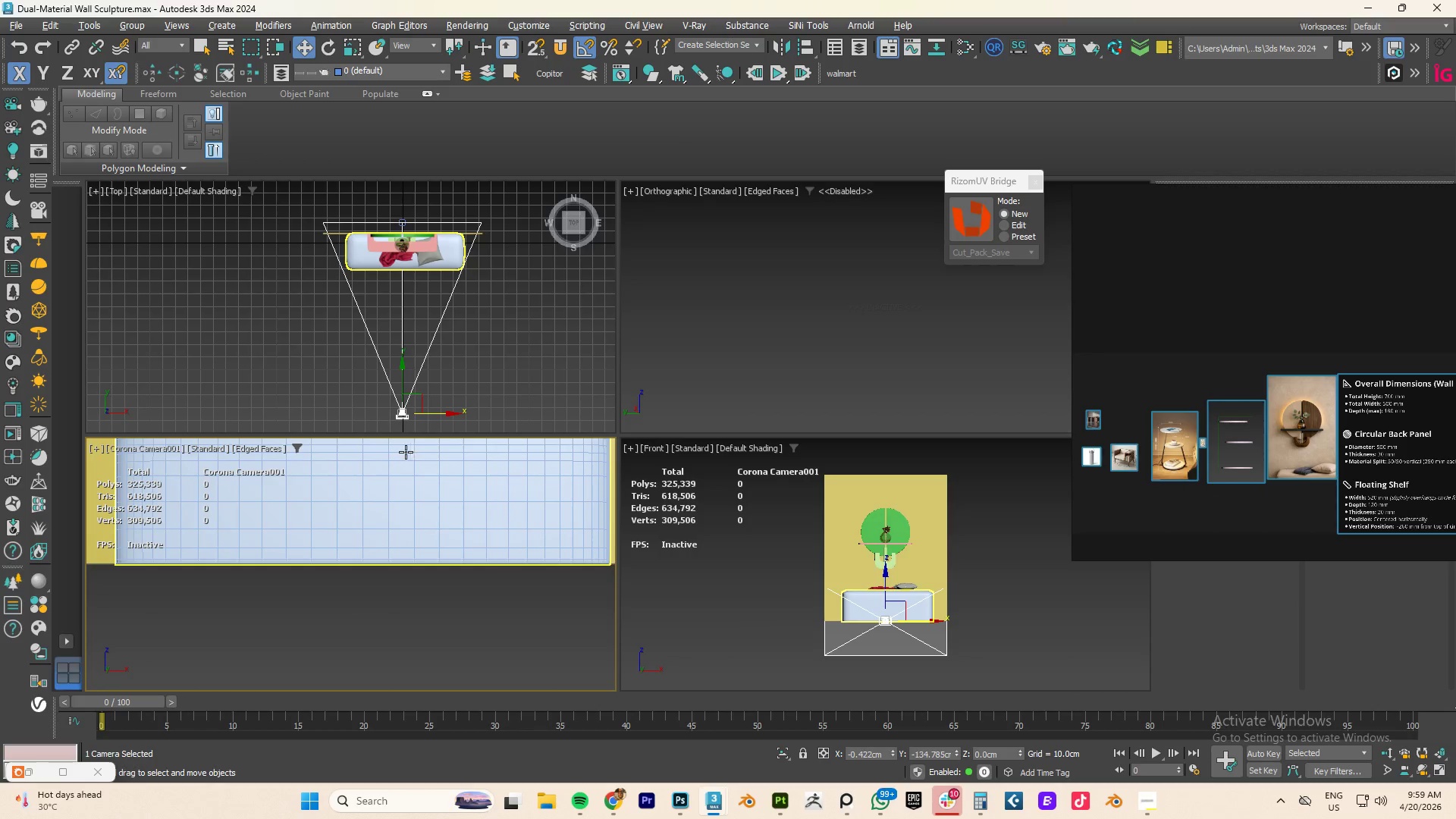 
scroll: coordinate [429, 350], scroll_direction: down, amount: 6.0
 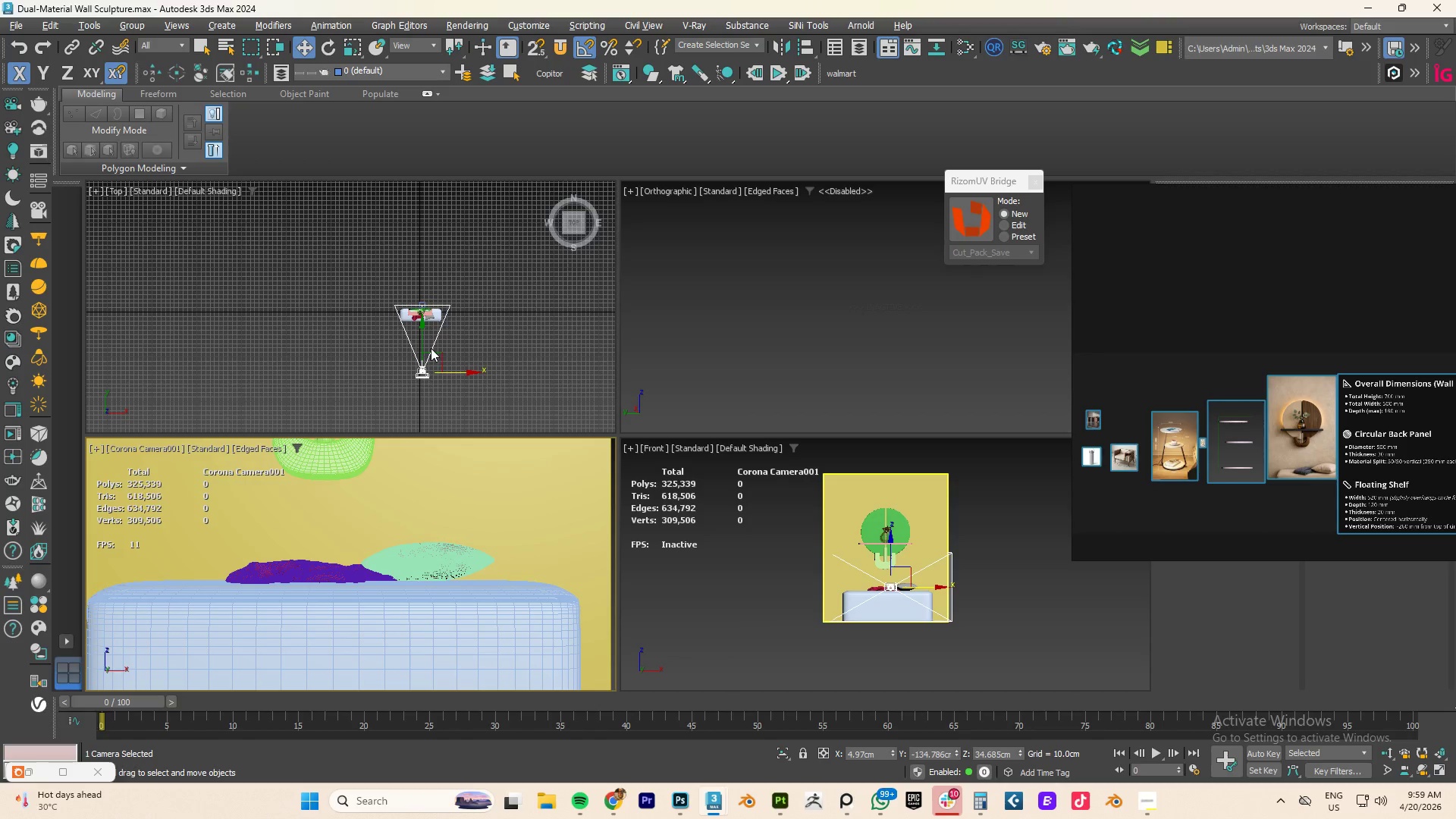 
scroll: coordinate [431, 348], scroll_direction: up, amount: 2.0
 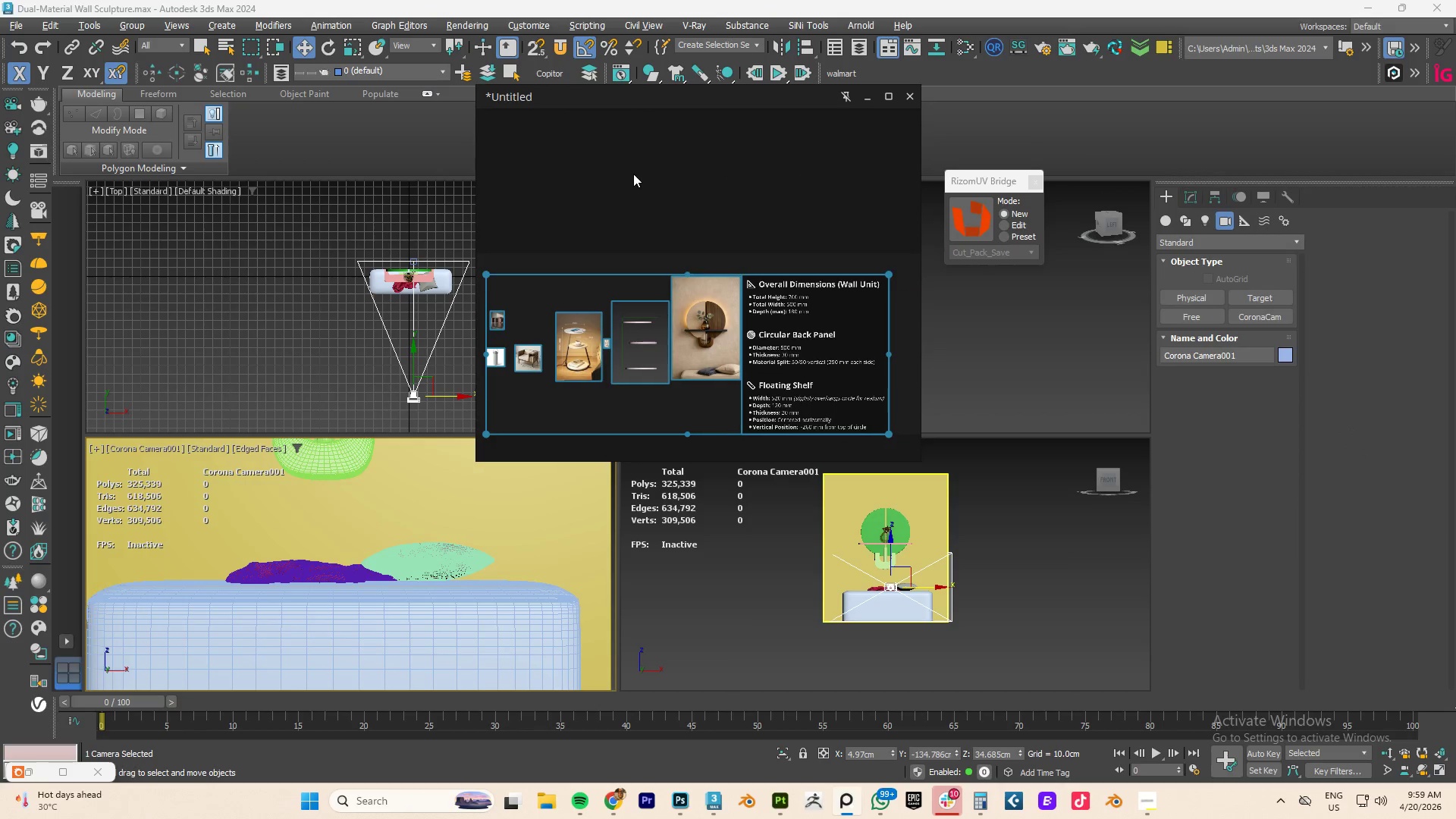 
left_click([1035, 181])
 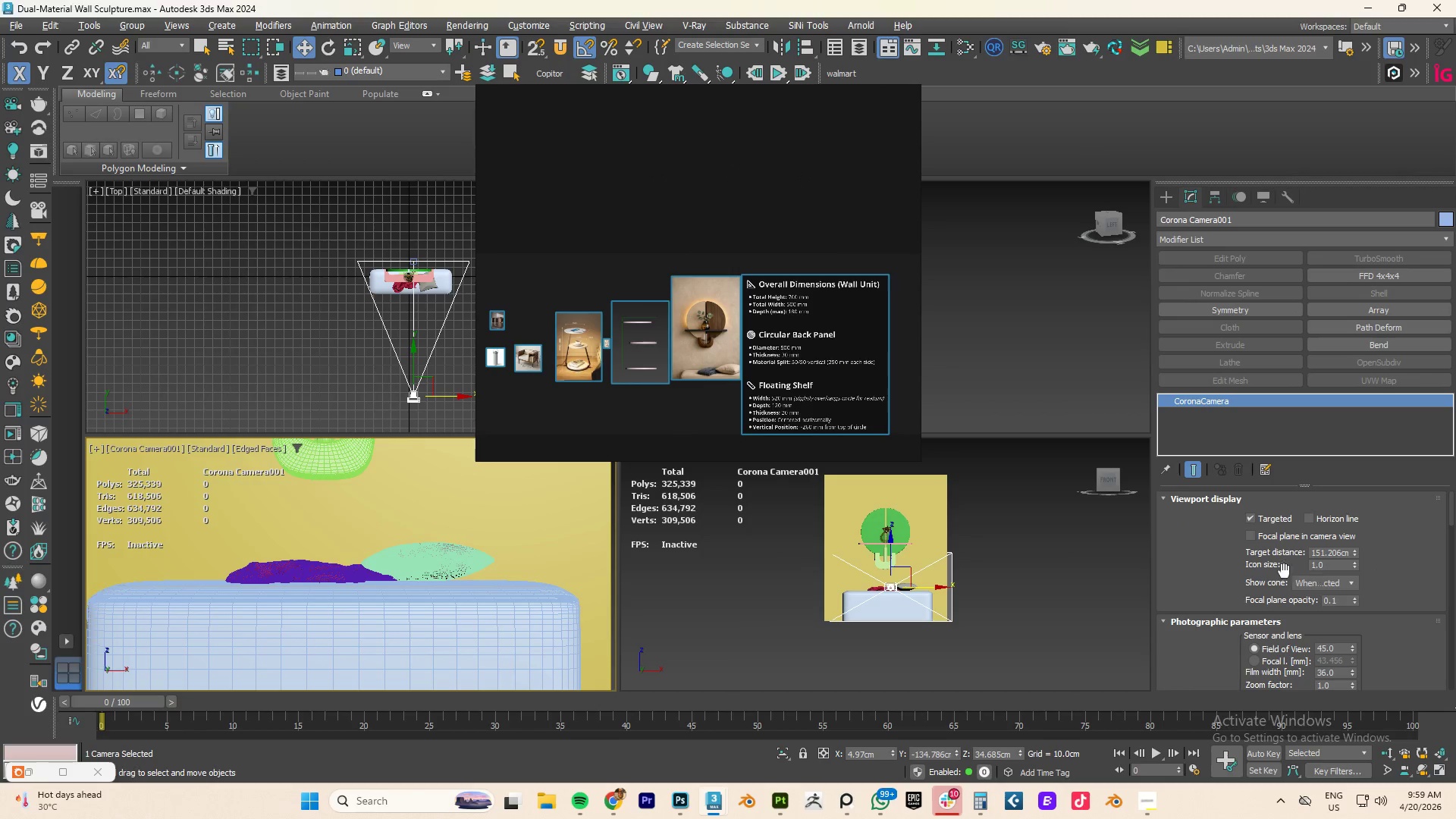 
left_click([1254, 659])
 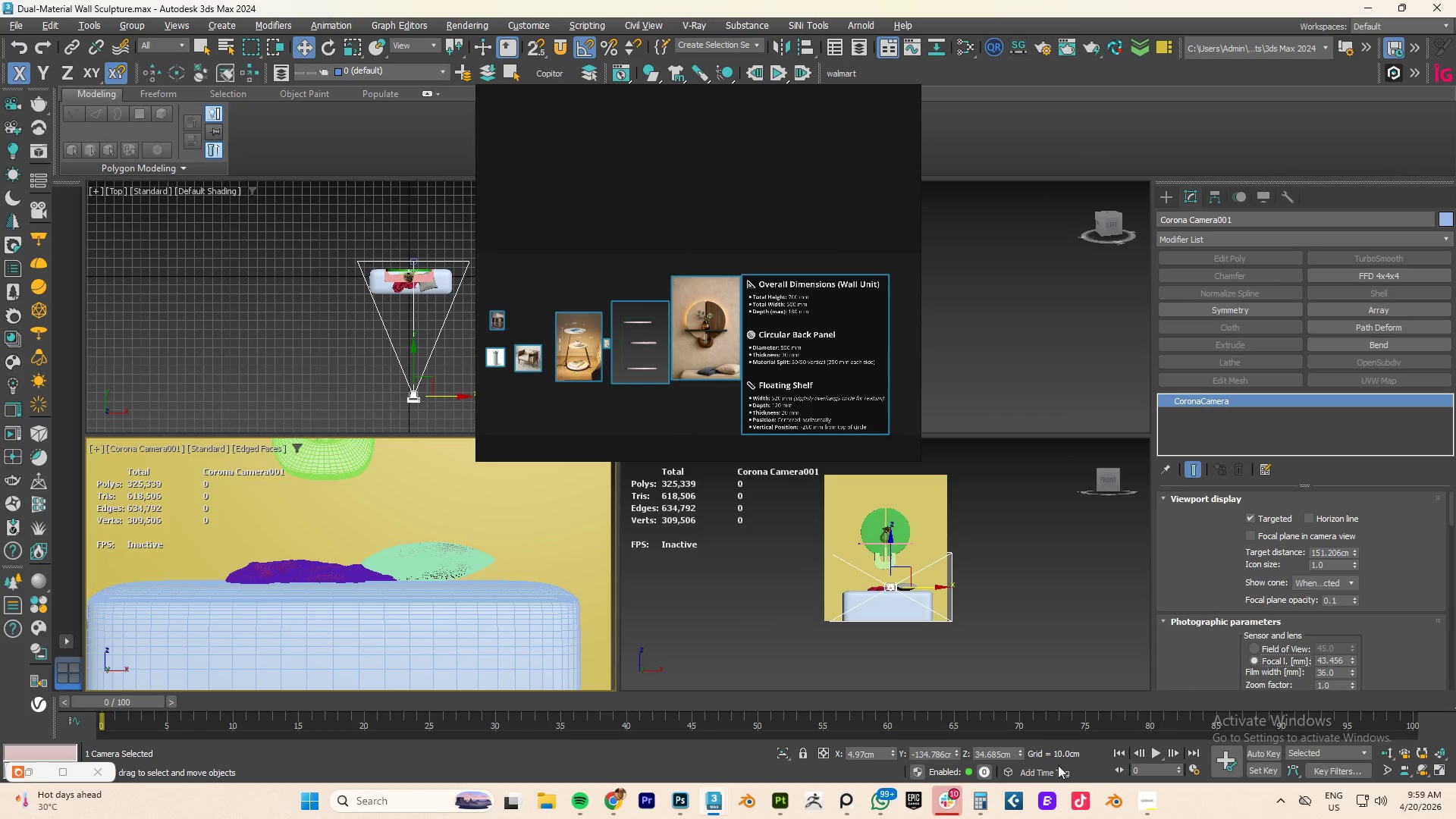 
mouse_move([964, 780])
 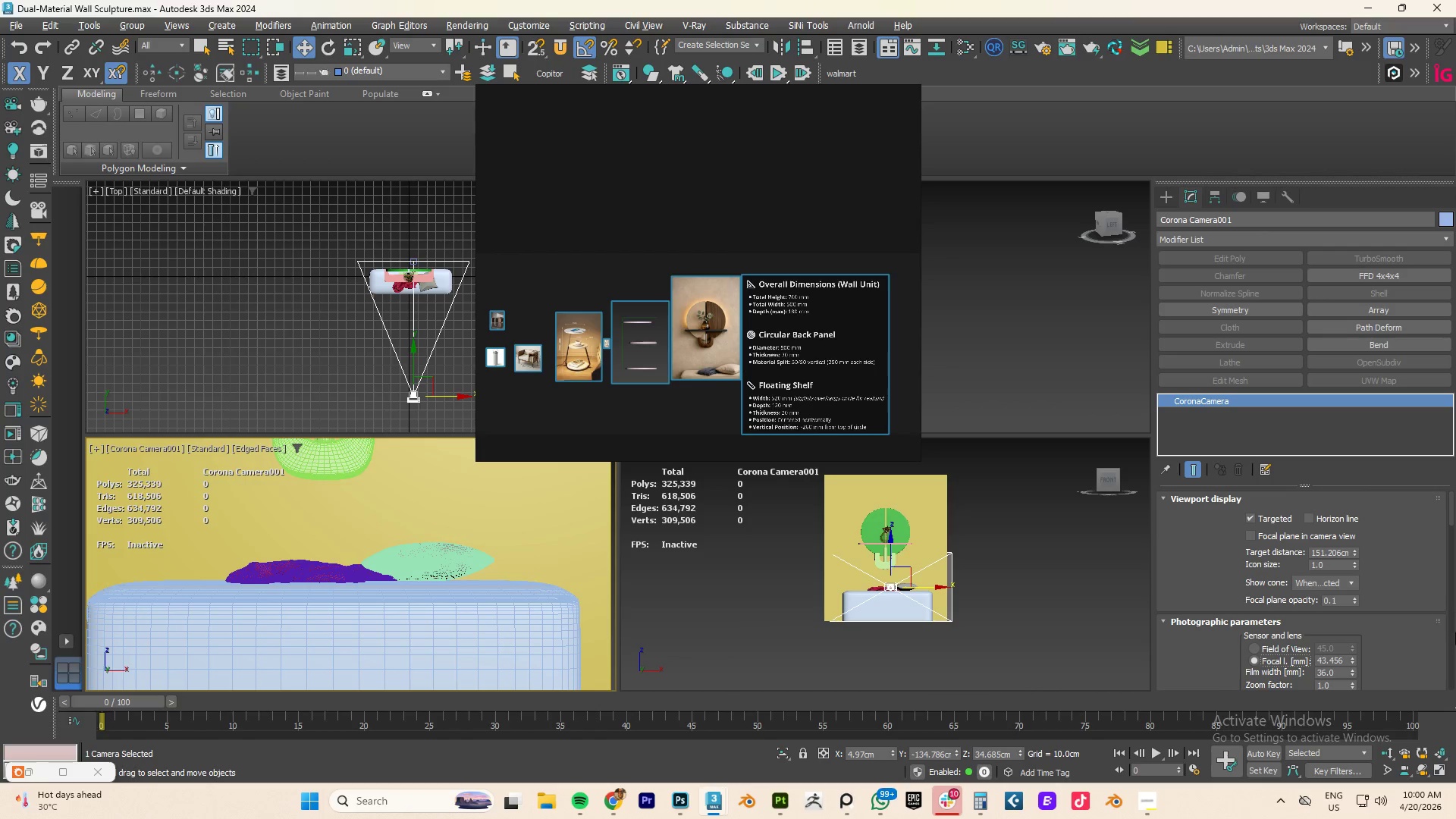 
wait(5.43)
 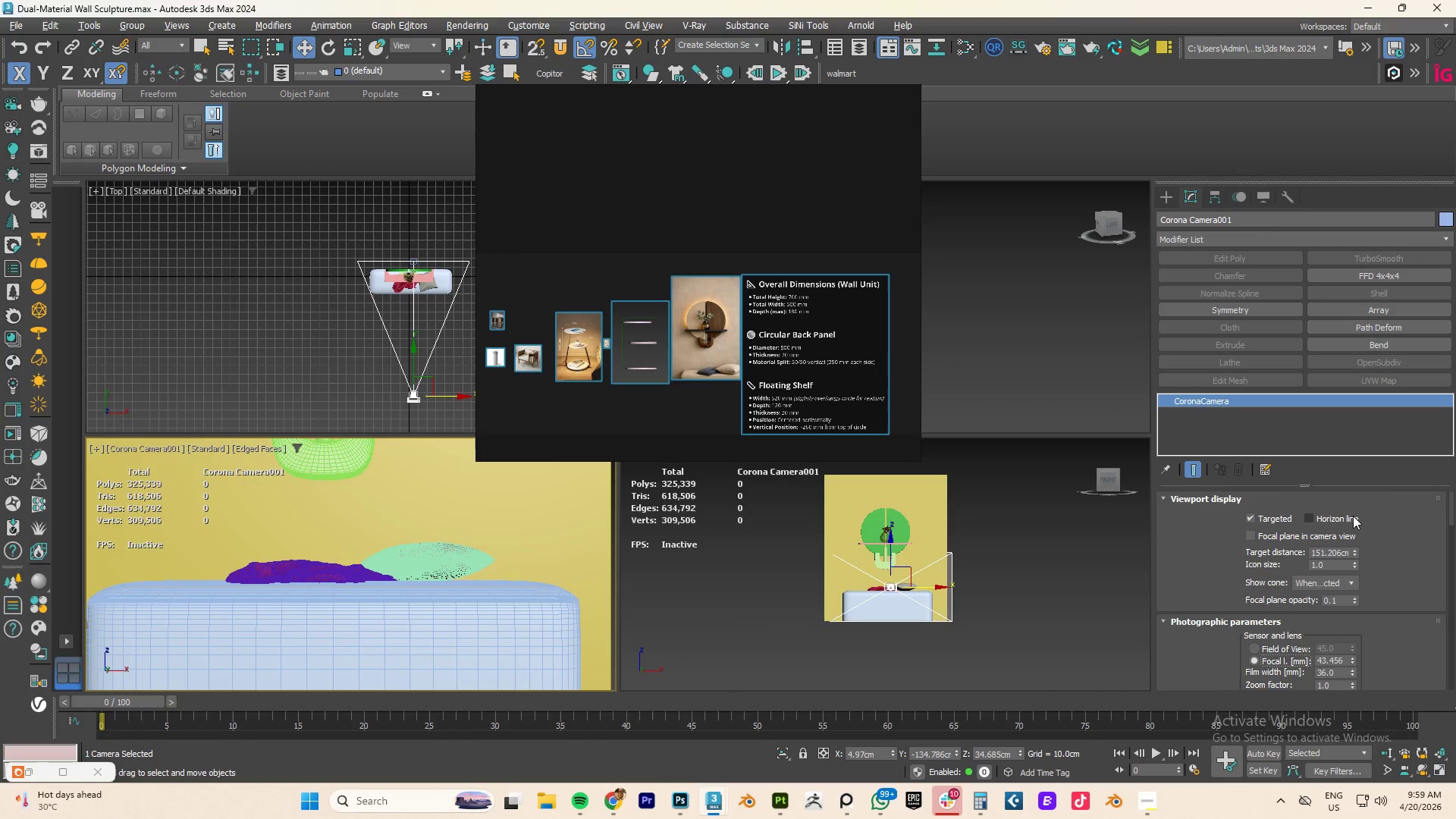 
double_click([1336, 661])
 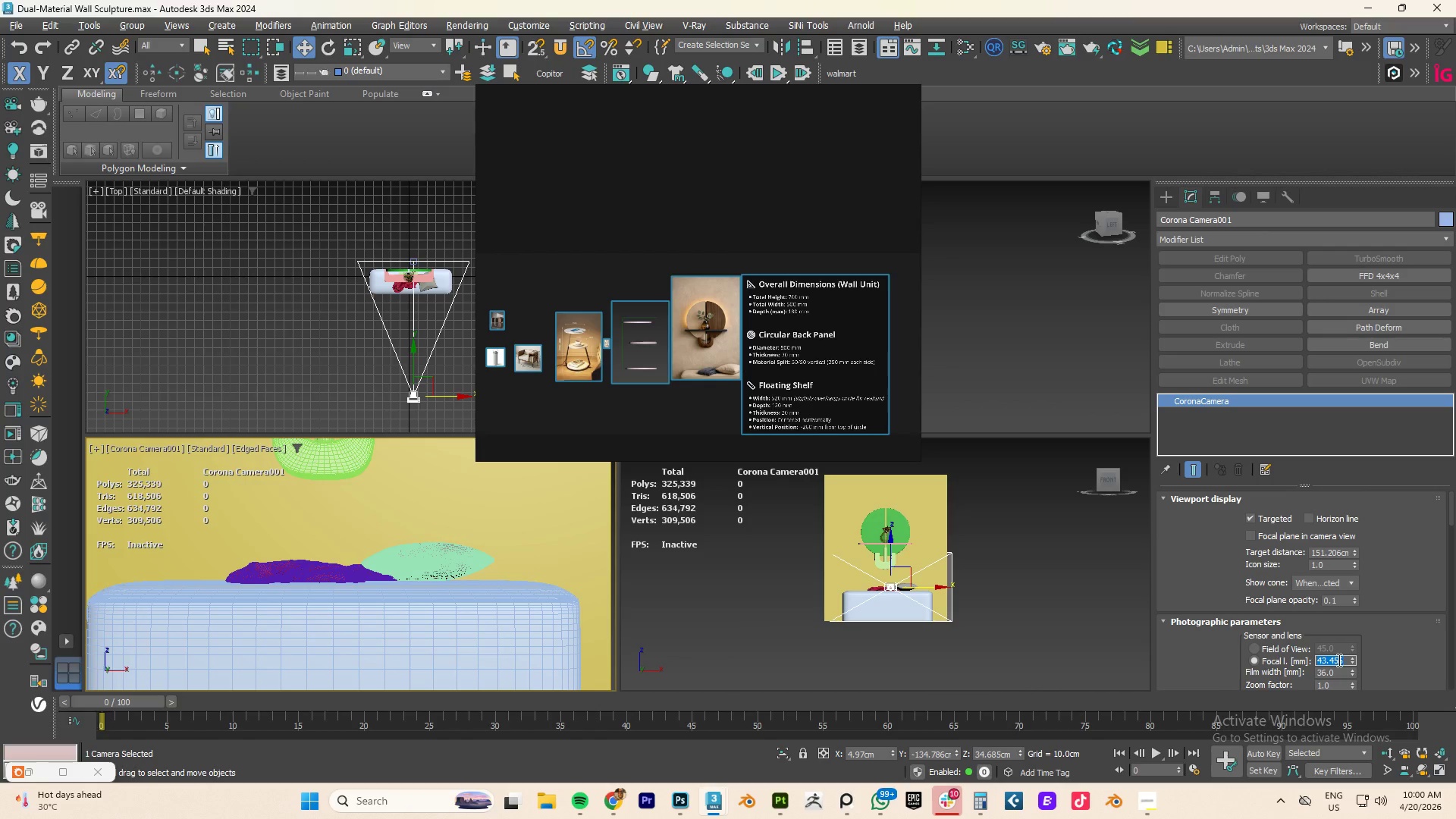 
key(Numpad8)
 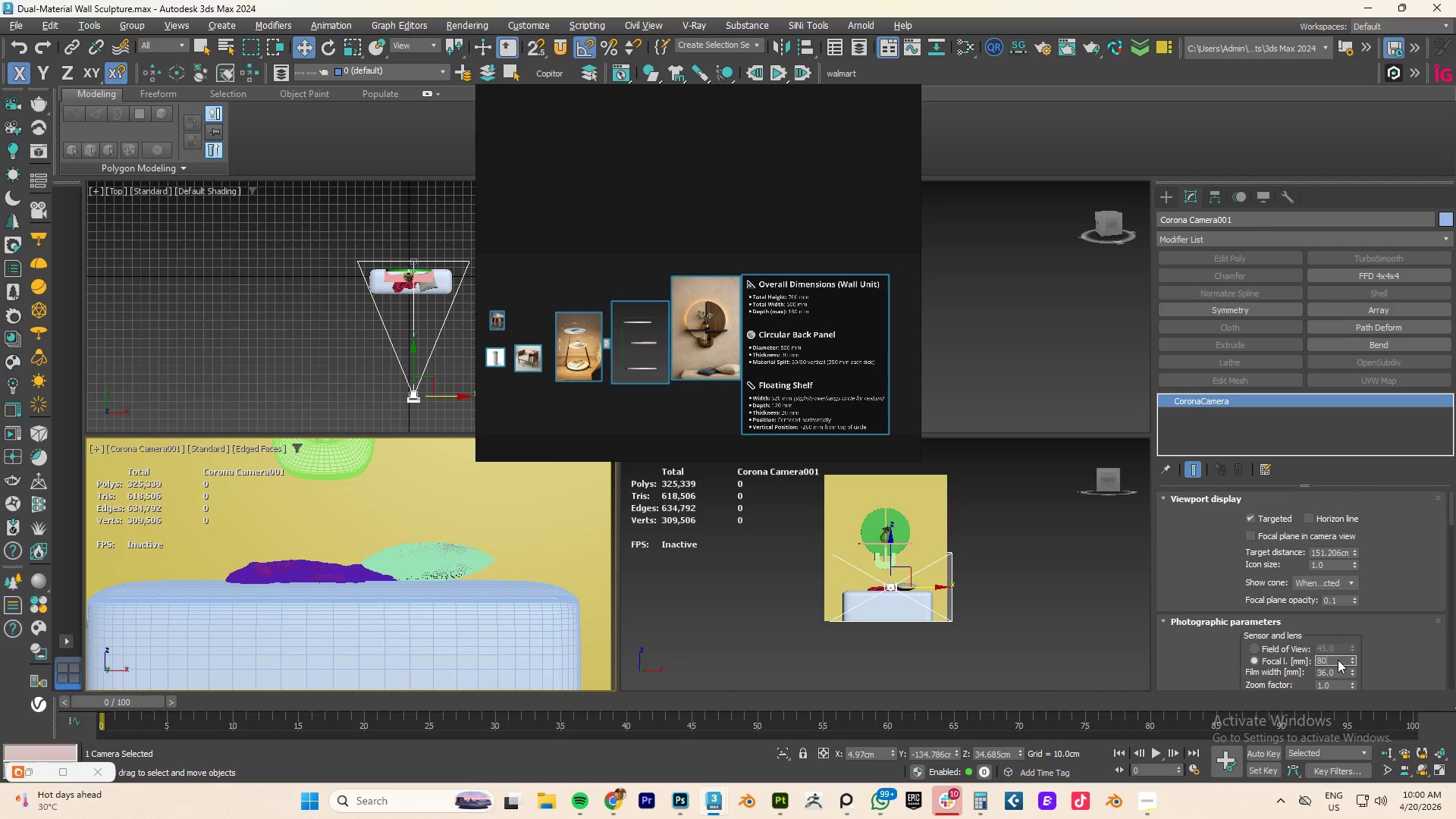 
key(Numpad0)
 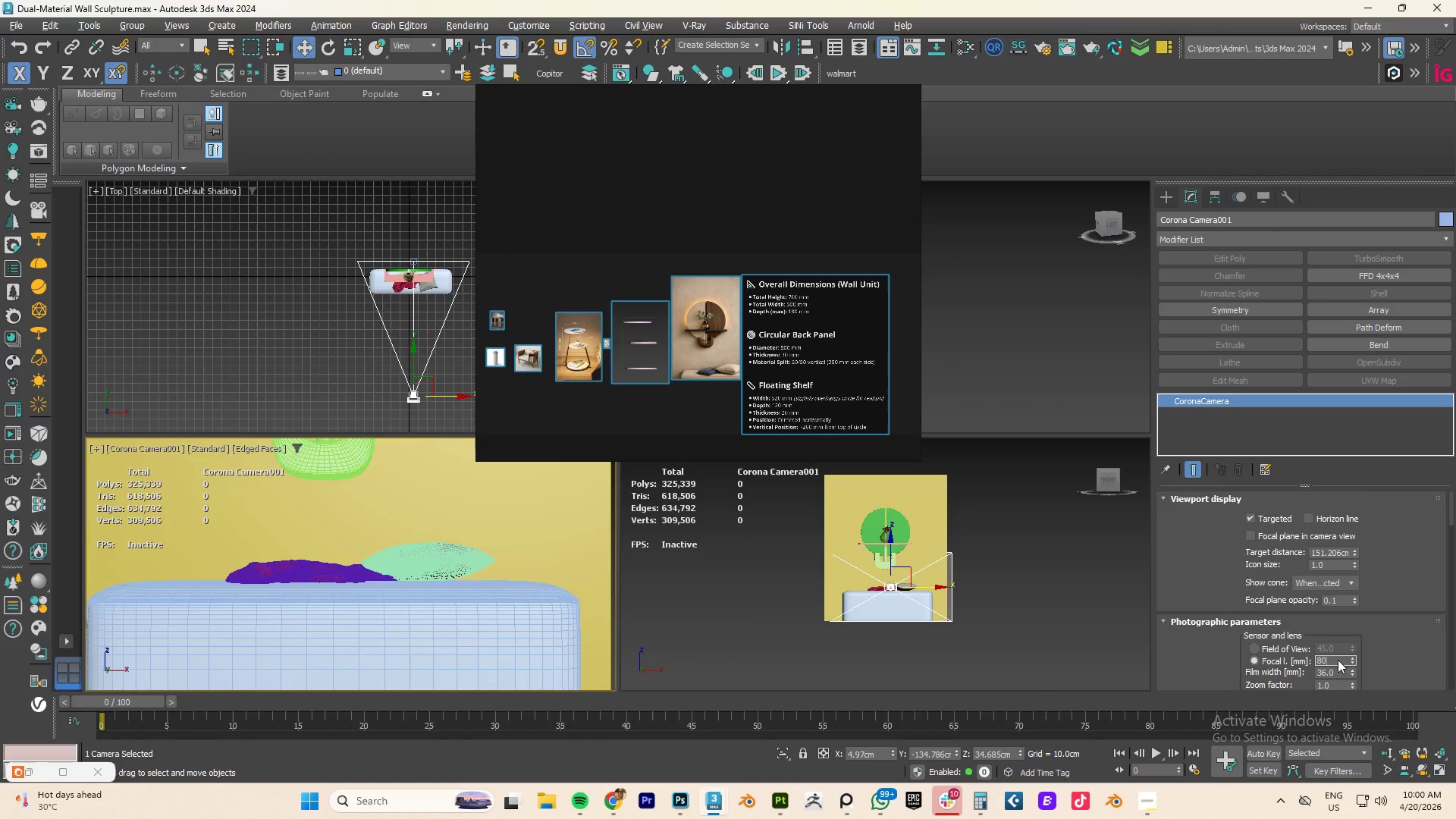 
key(NumpadEnter)
 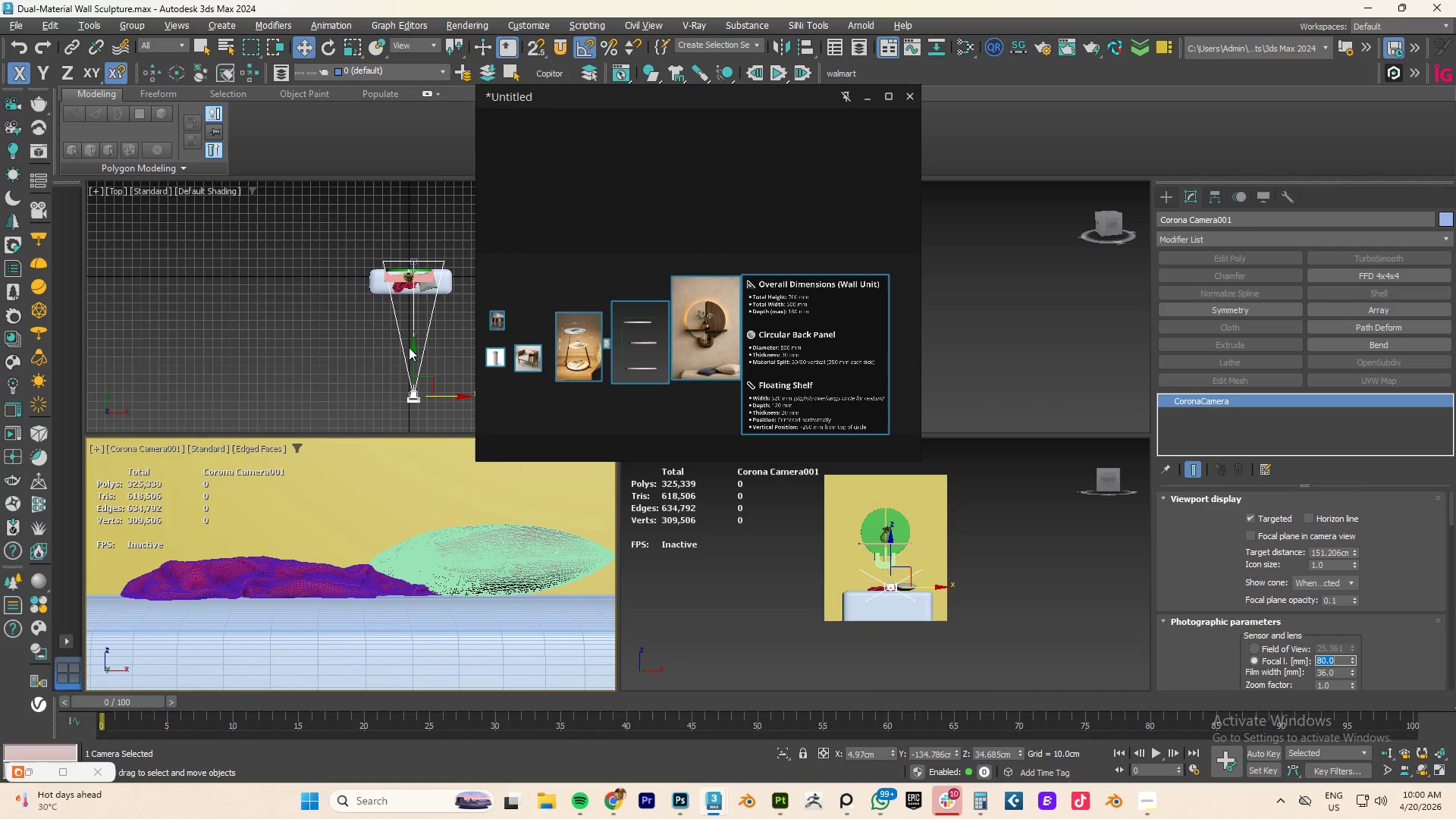 
left_click_drag(start_coordinate=[415, 350], to_coordinate=[411, 413])
 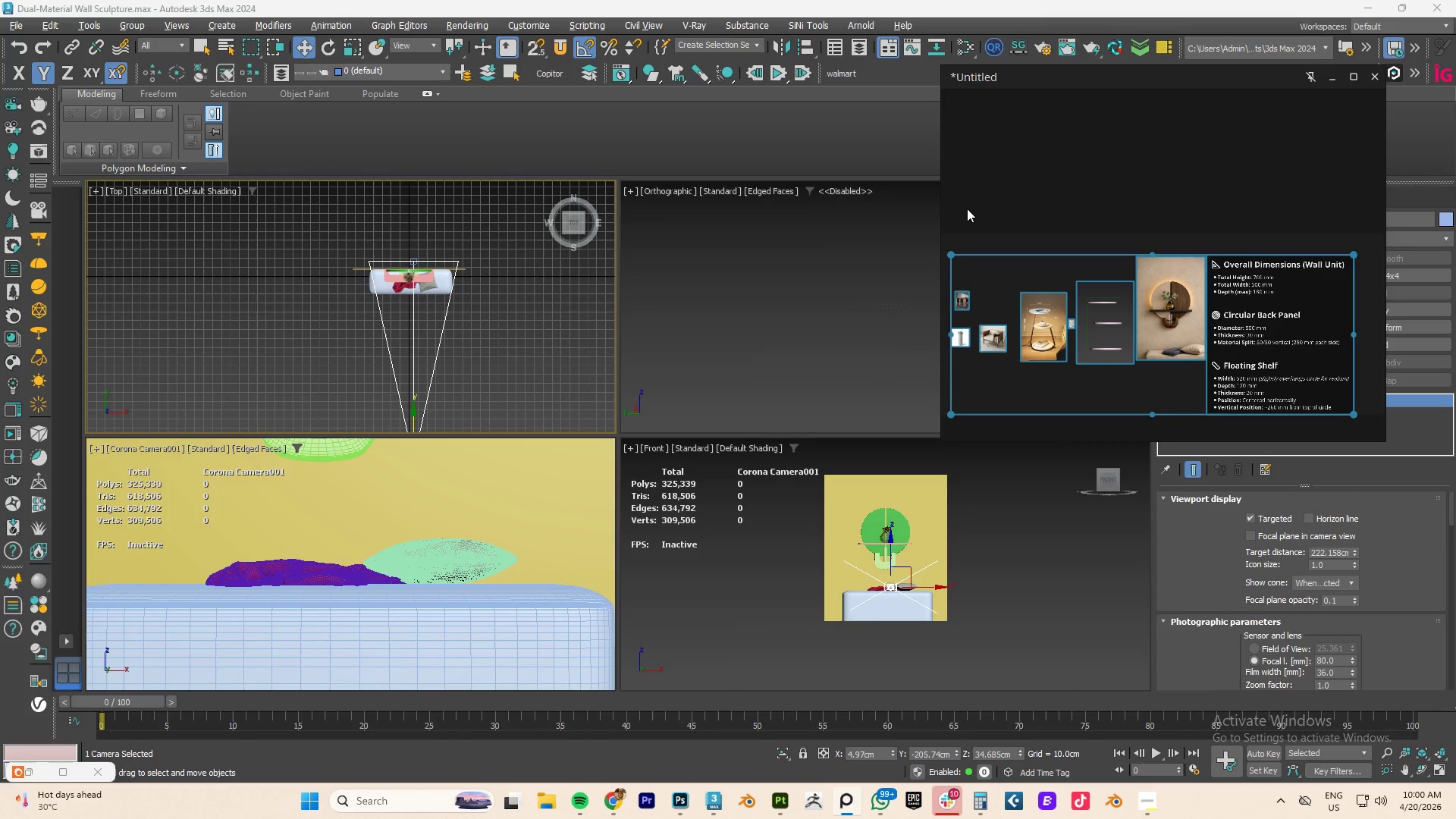 
scroll: coordinate [415, 294], scroll_direction: down, amount: 3.0
 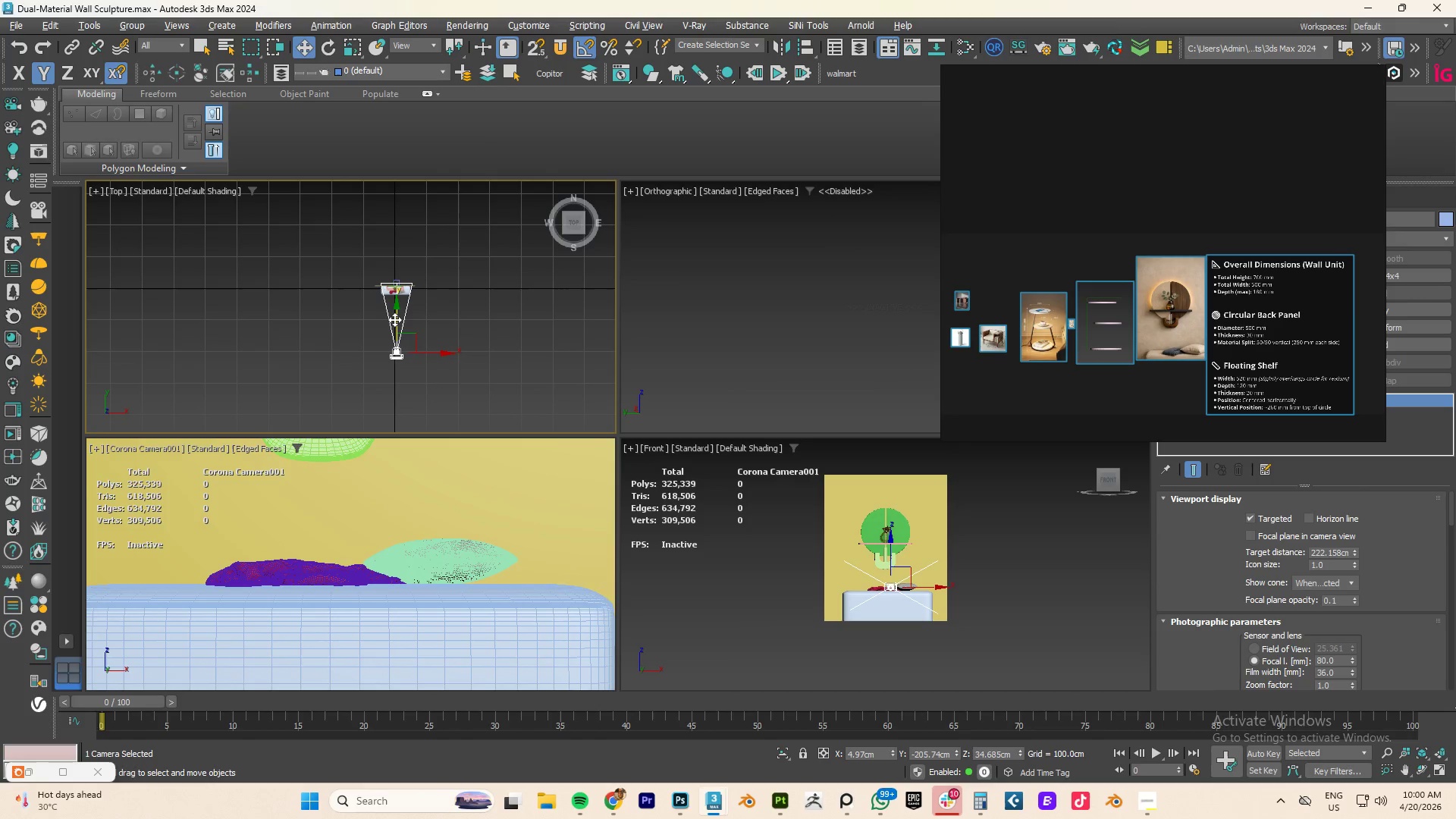 
left_click_drag(start_coordinate=[394, 318], to_coordinate=[382, 525])
 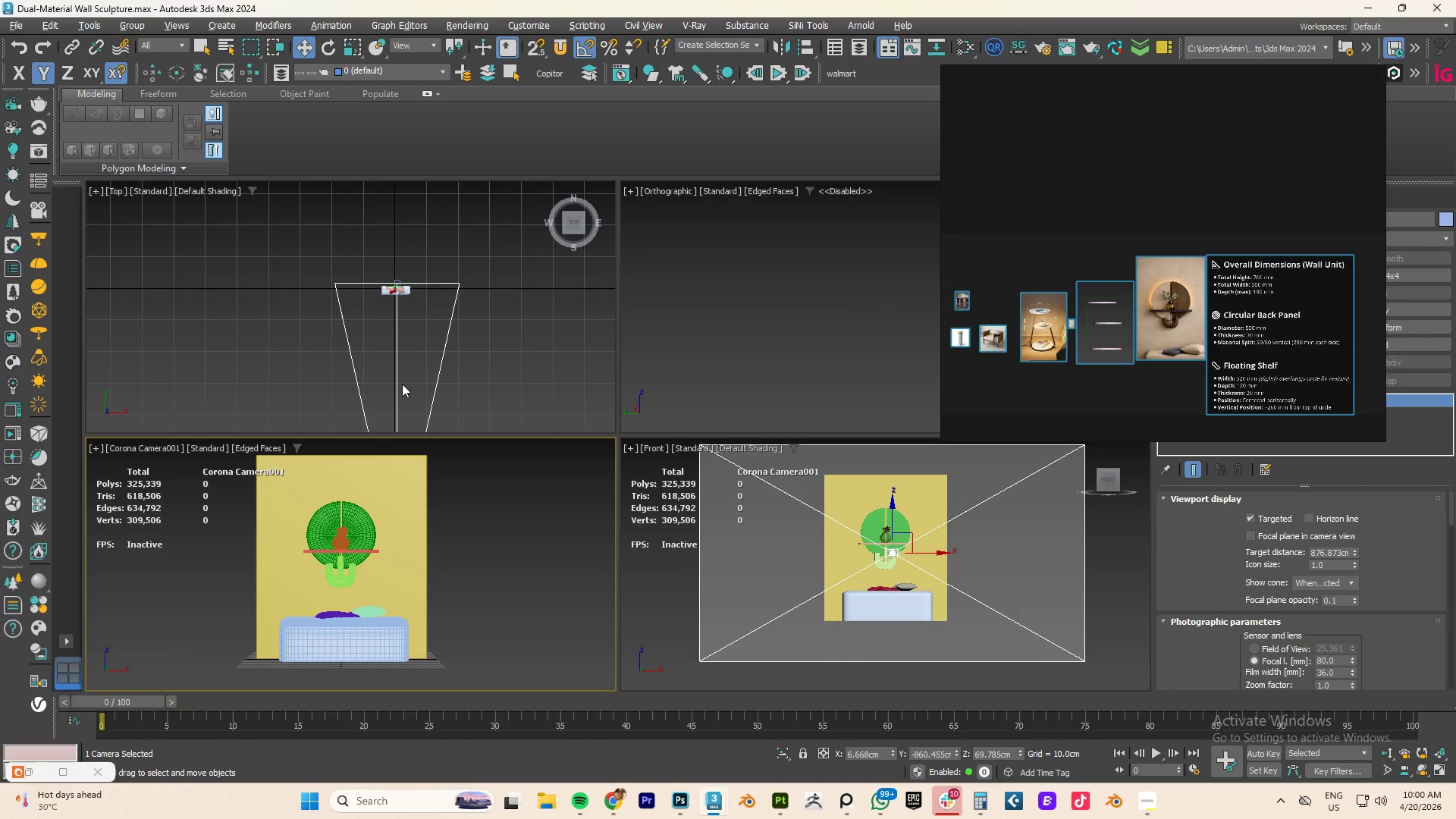 
wait(6.47)
 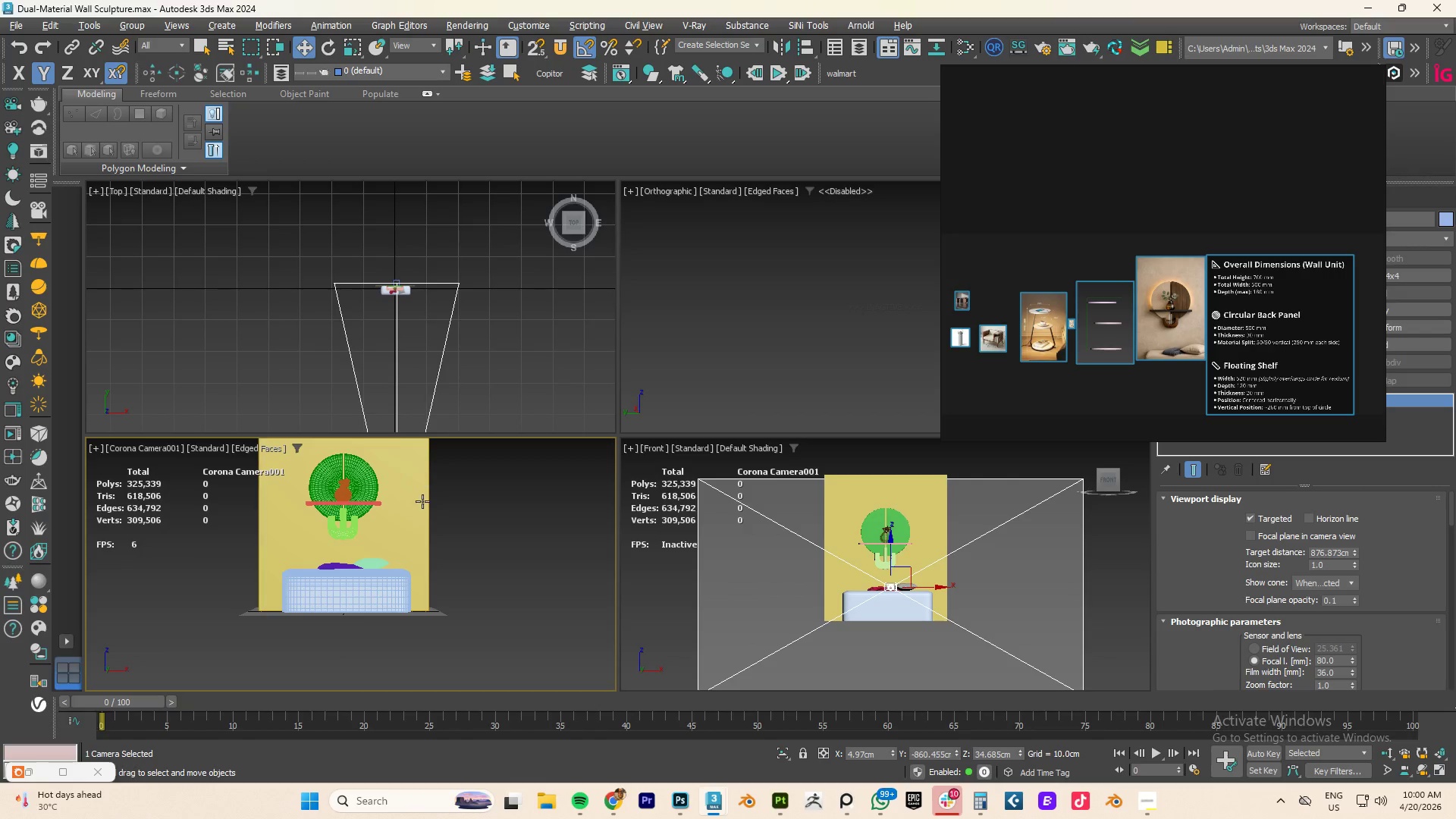 
scroll: coordinate [374, 308], scroll_direction: down, amount: 2.0
 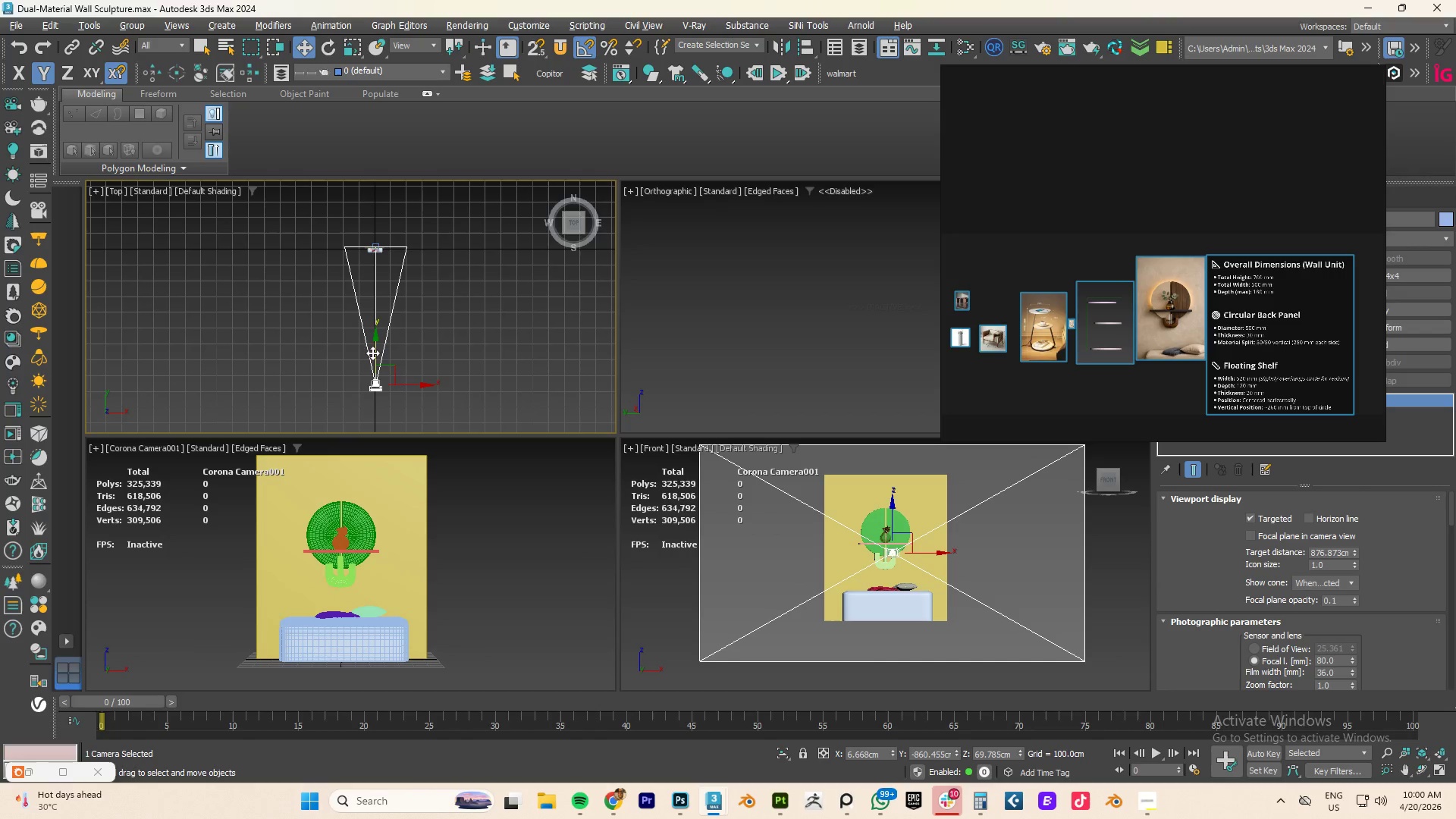 
left_click_drag(start_coordinate=[375, 351], to_coordinate=[385, 281])
 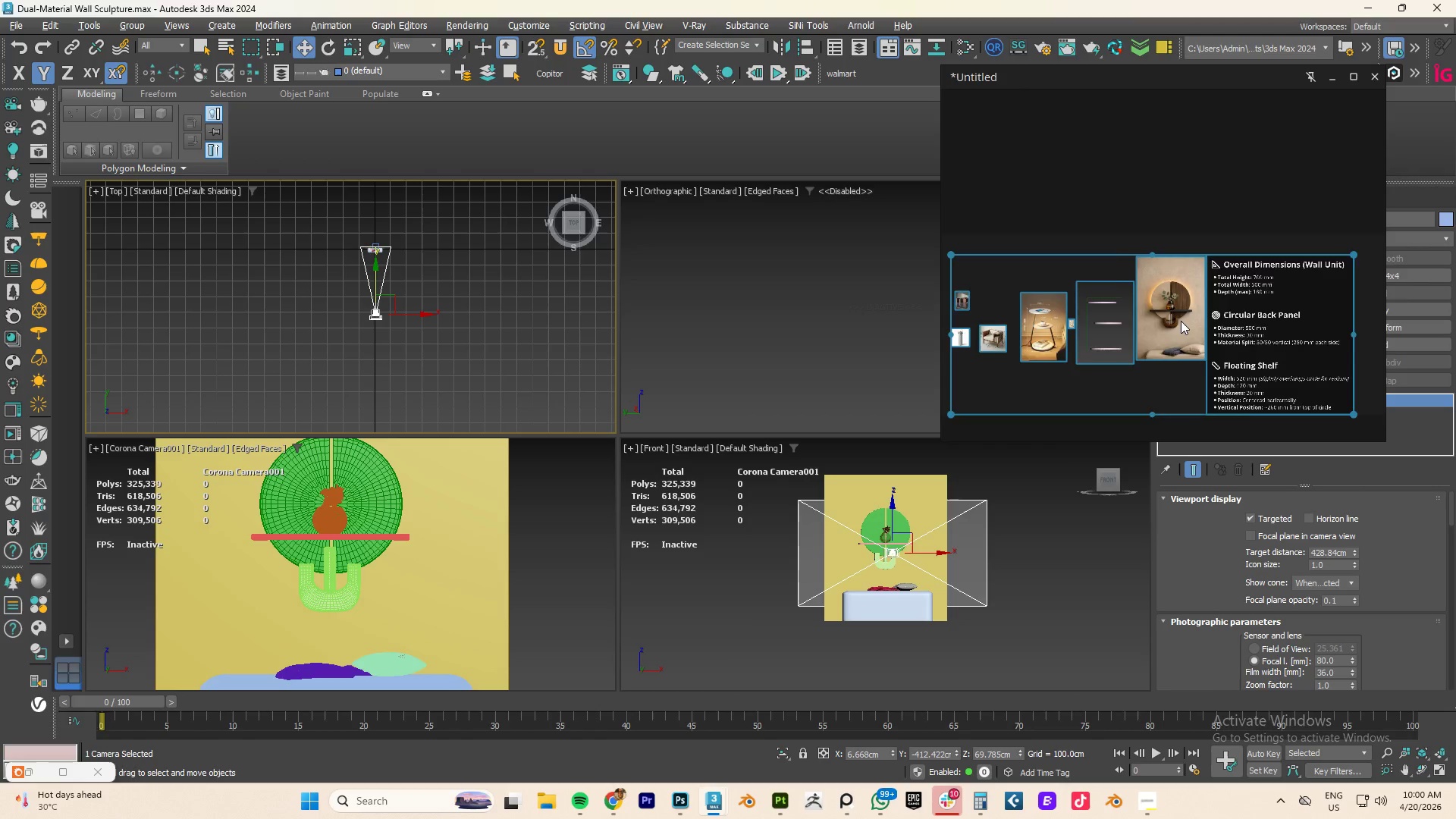 
scroll: coordinate [1180, 321], scroll_direction: up, amount: 5.0
 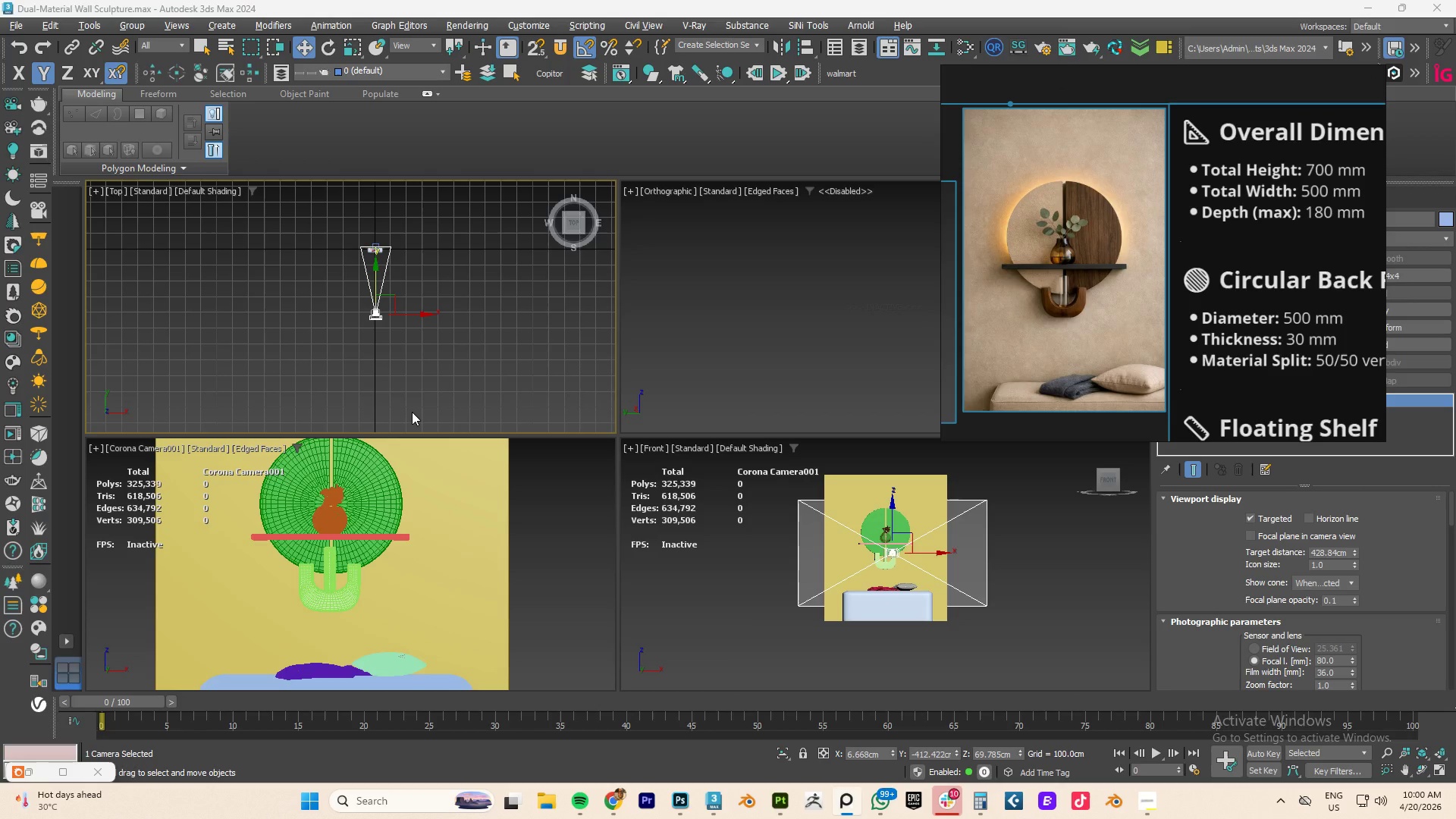 
wait(6.39)
 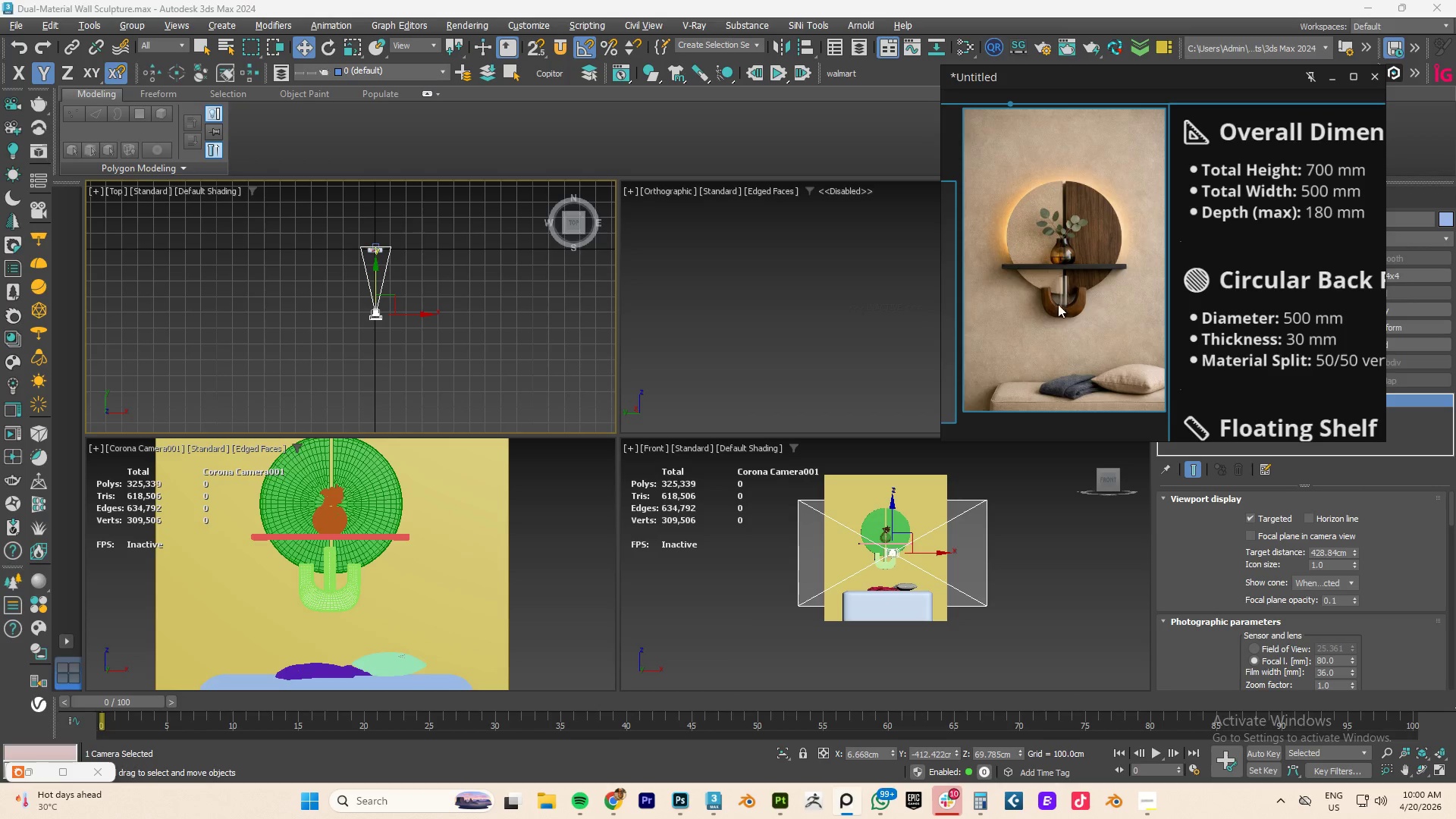 
left_click([357, 502])
 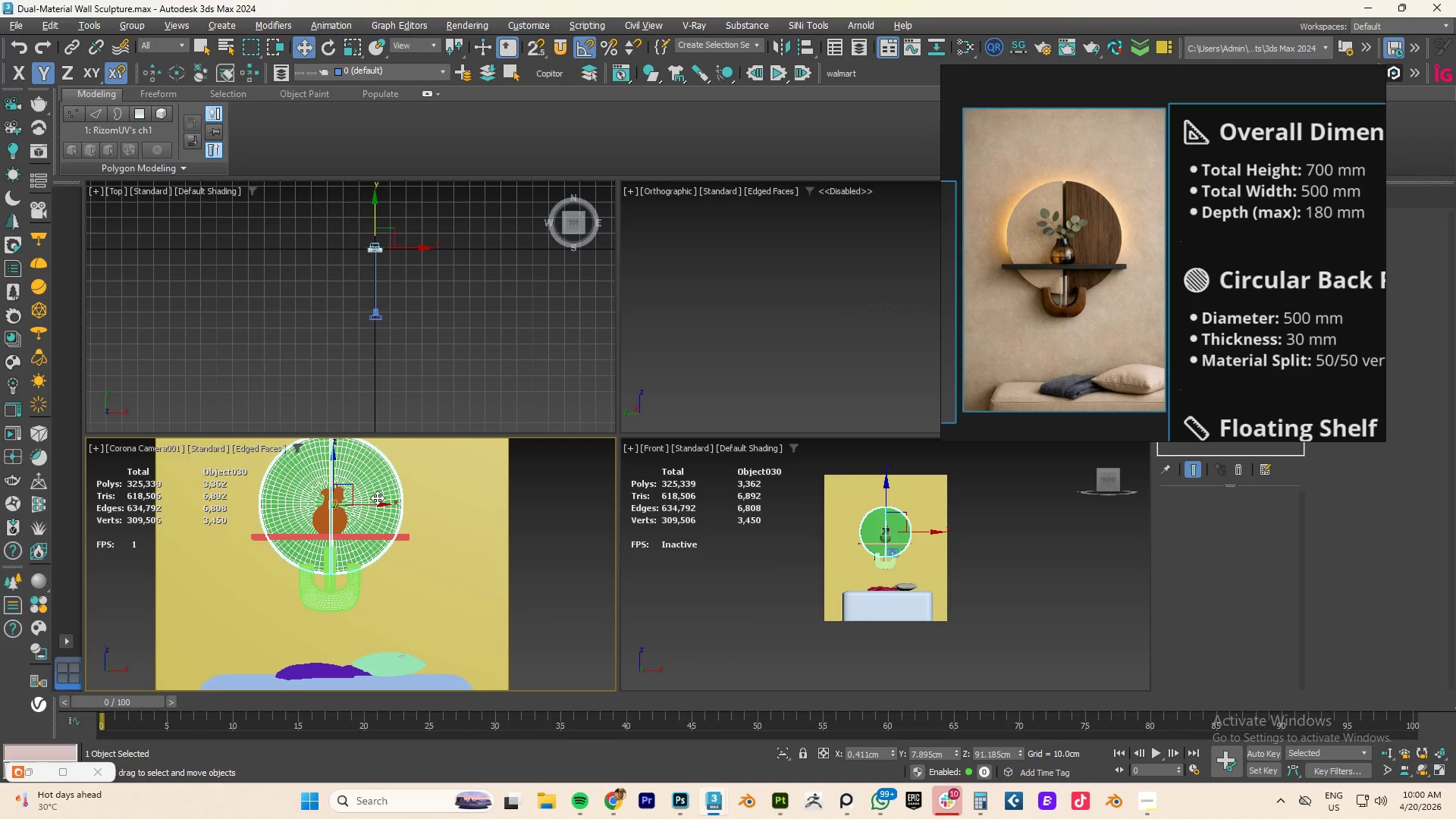 
key(F3)
 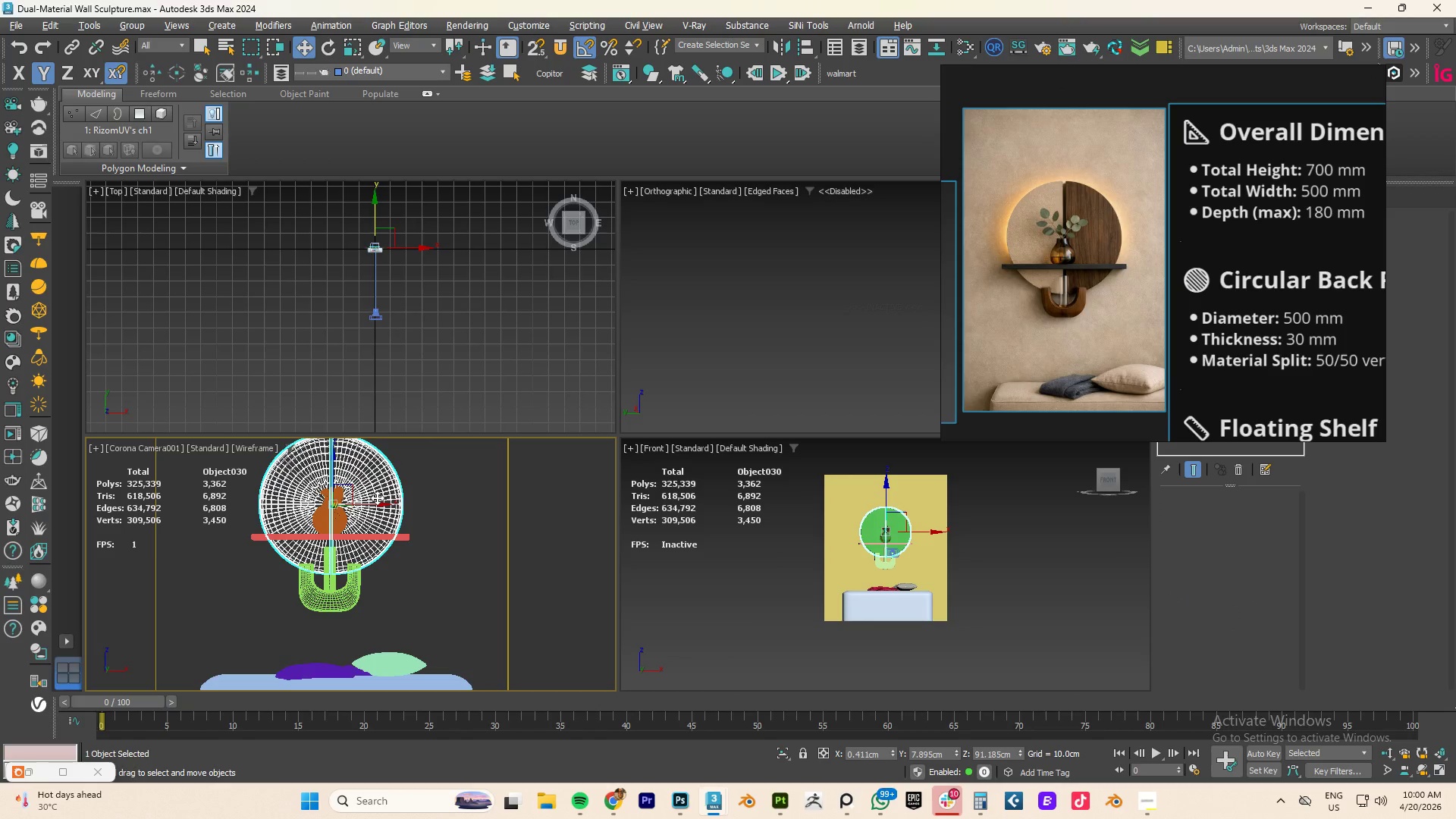 
key(F4)
 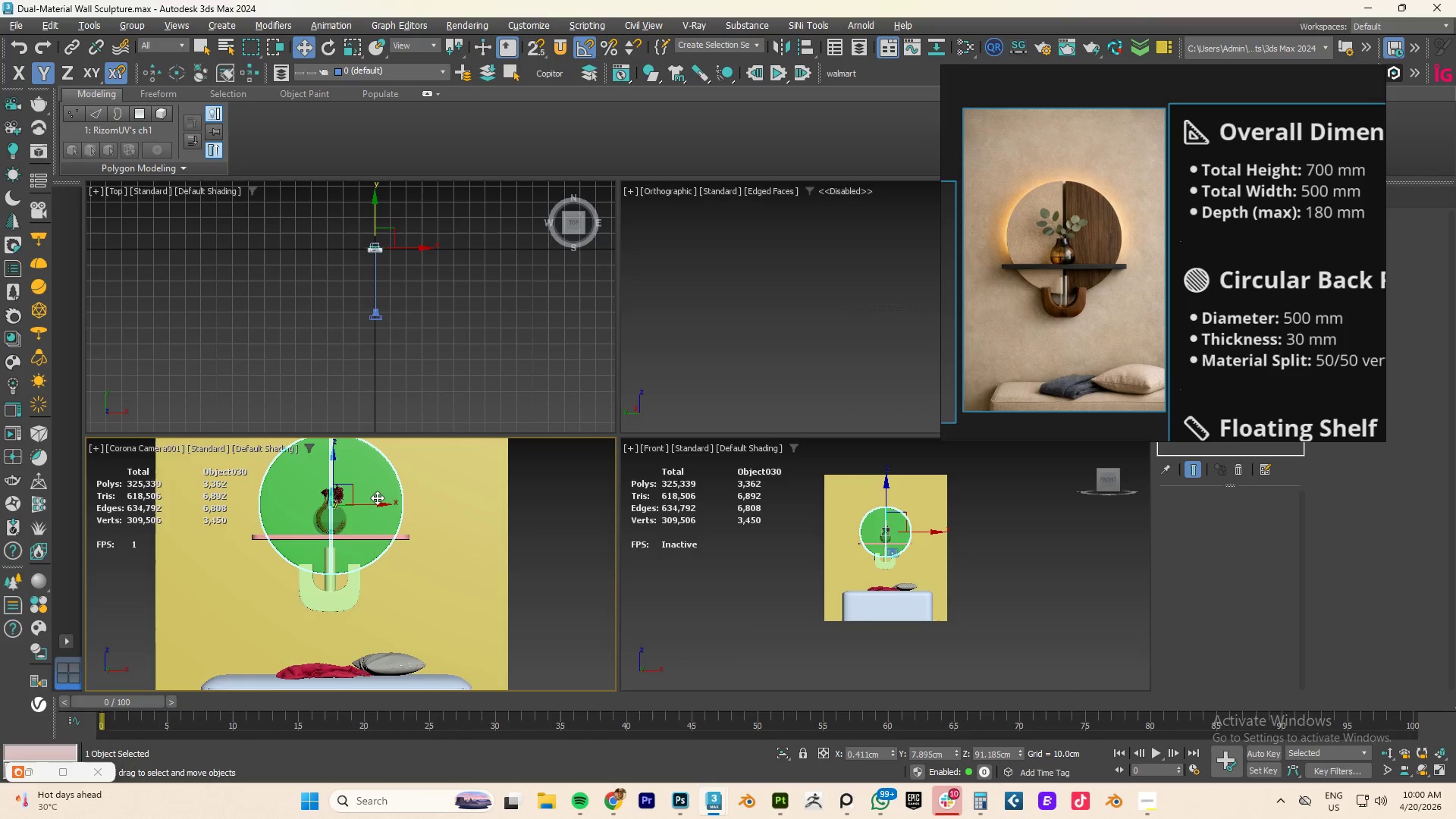 
key(F3)
 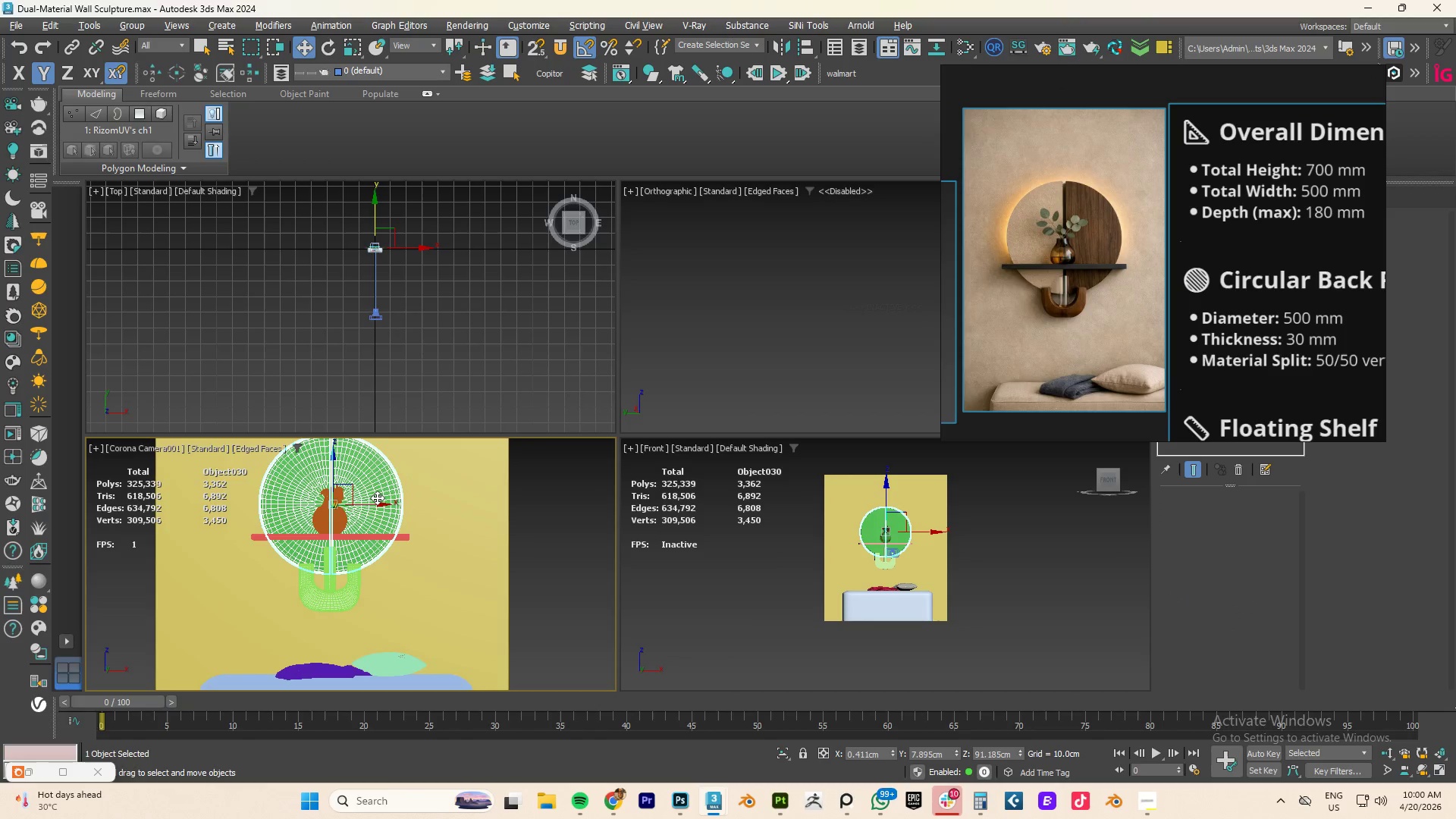 
key(F4)
 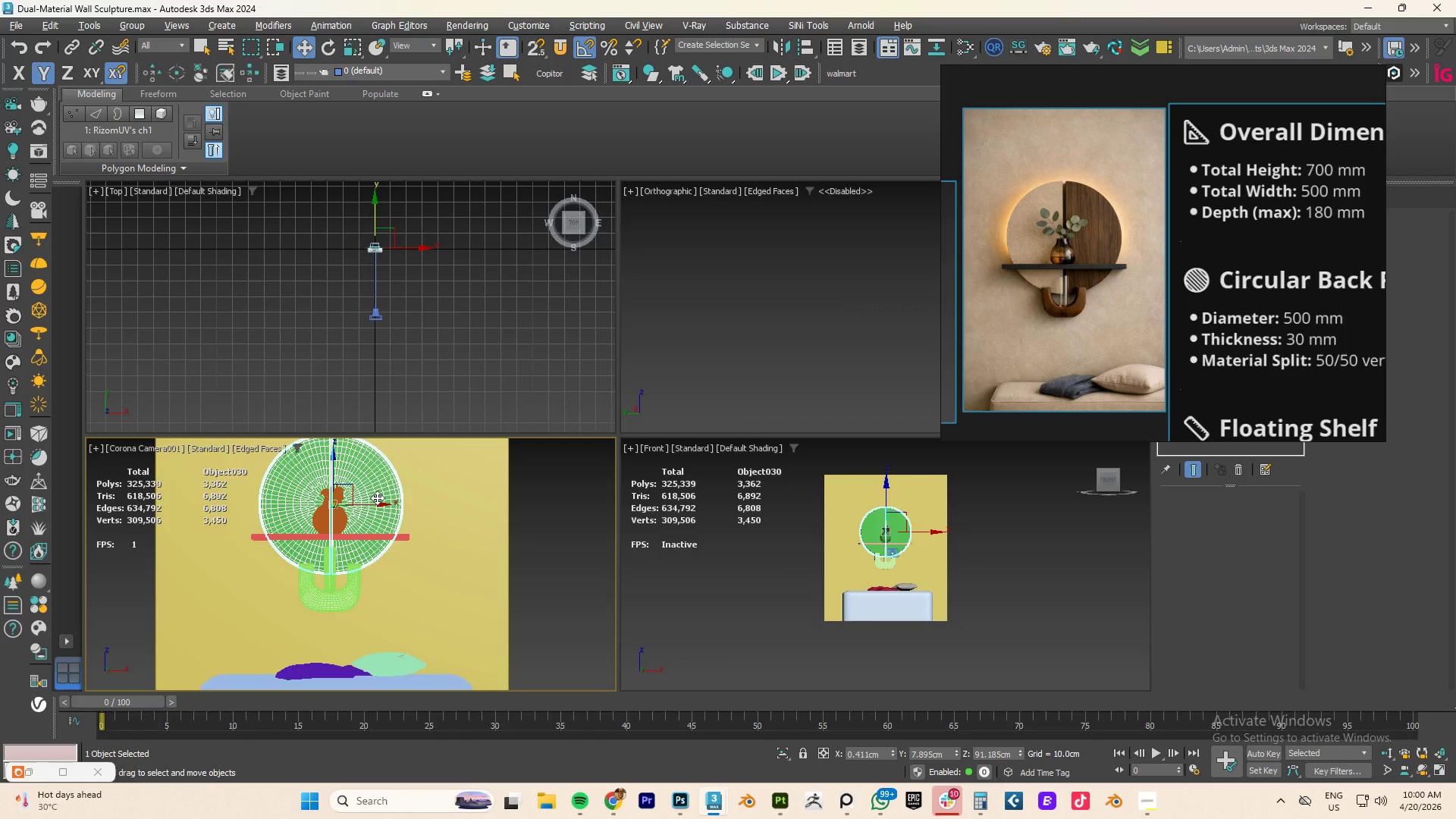 
key(F4)
 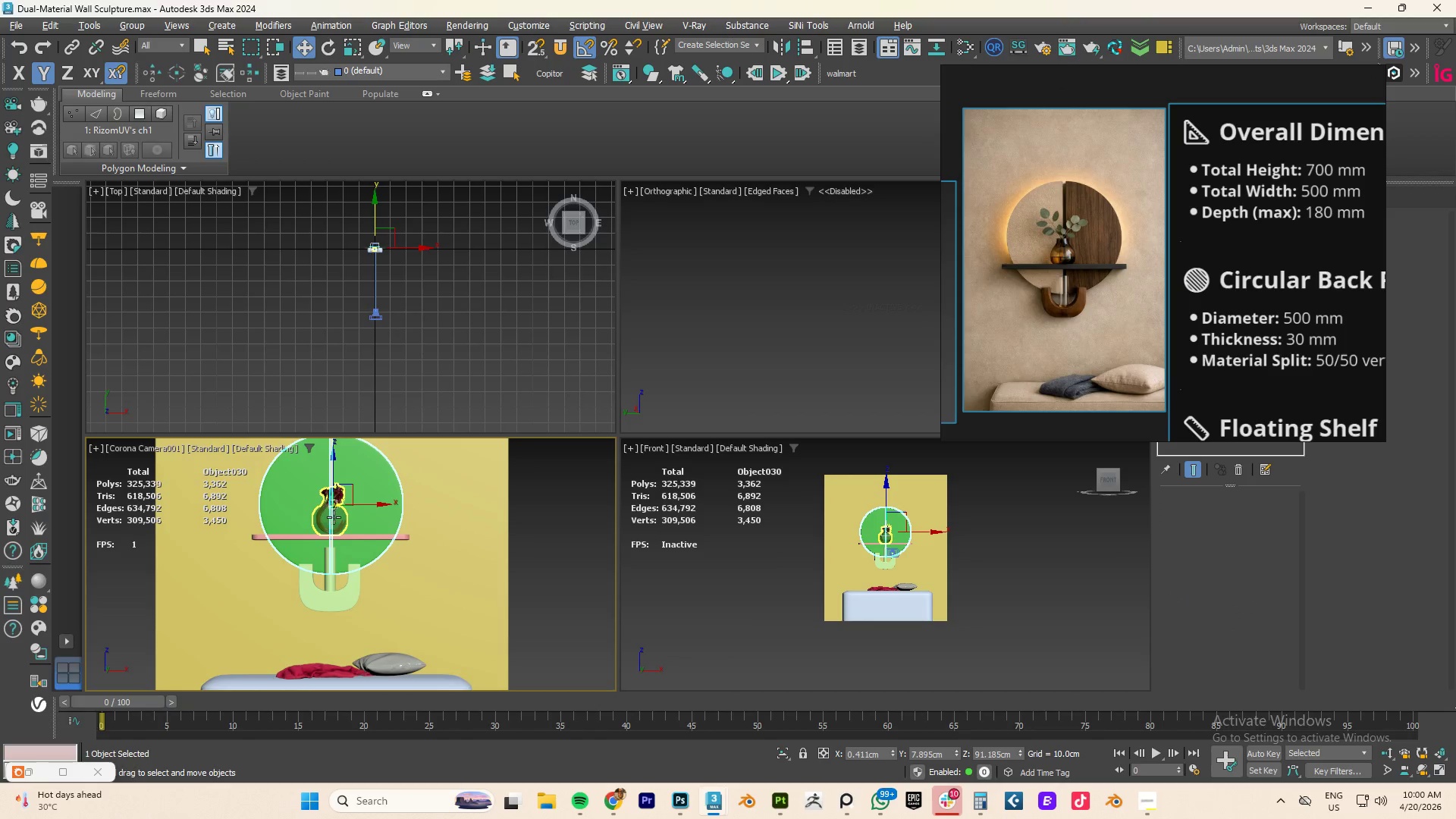 
hold_key(key=ControlLeft, duration=2.72)
 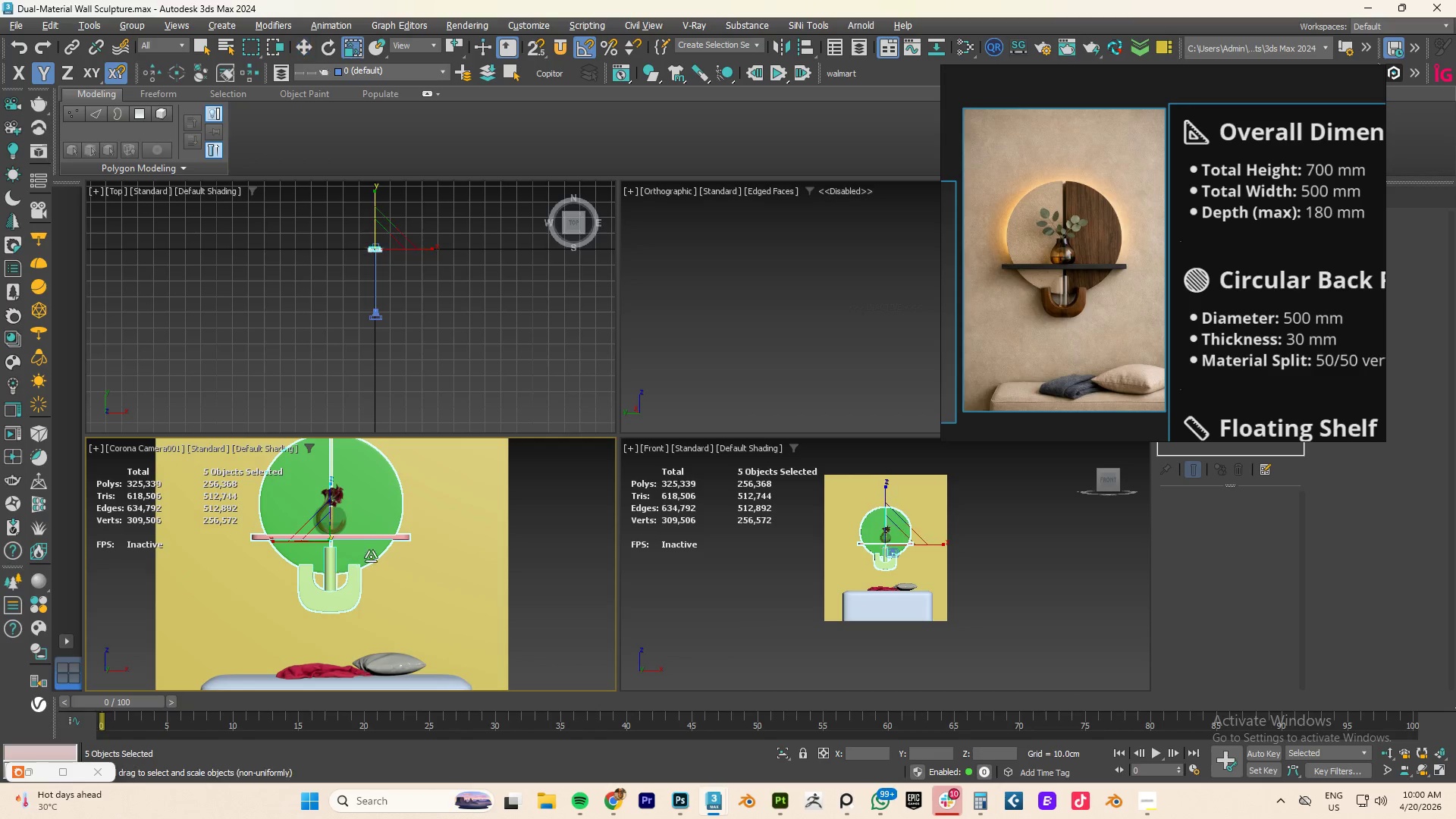 
scroll: coordinate [334, 517], scroll_direction: up, amount: 1.0
 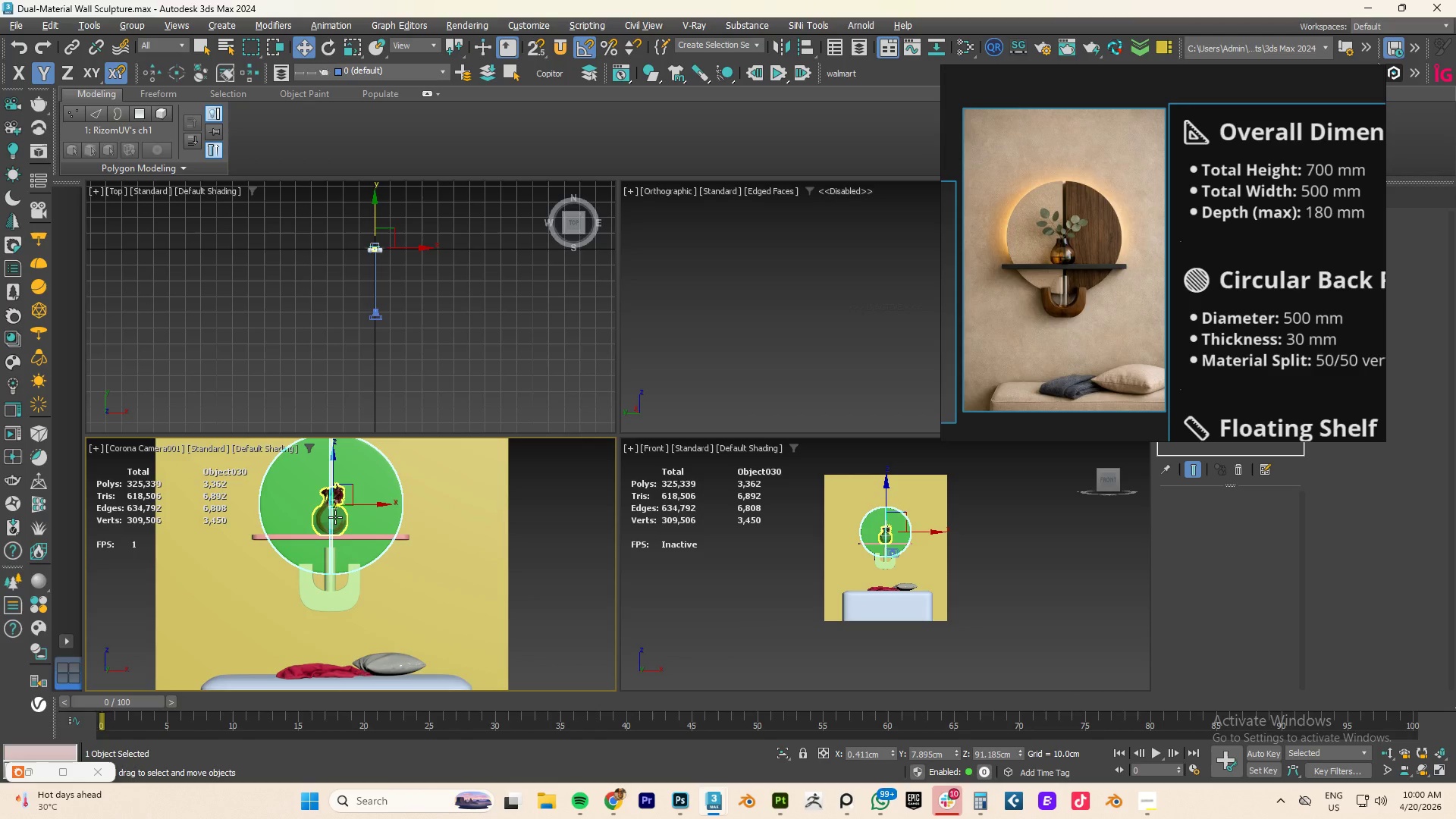 
left_click([335, 517])
 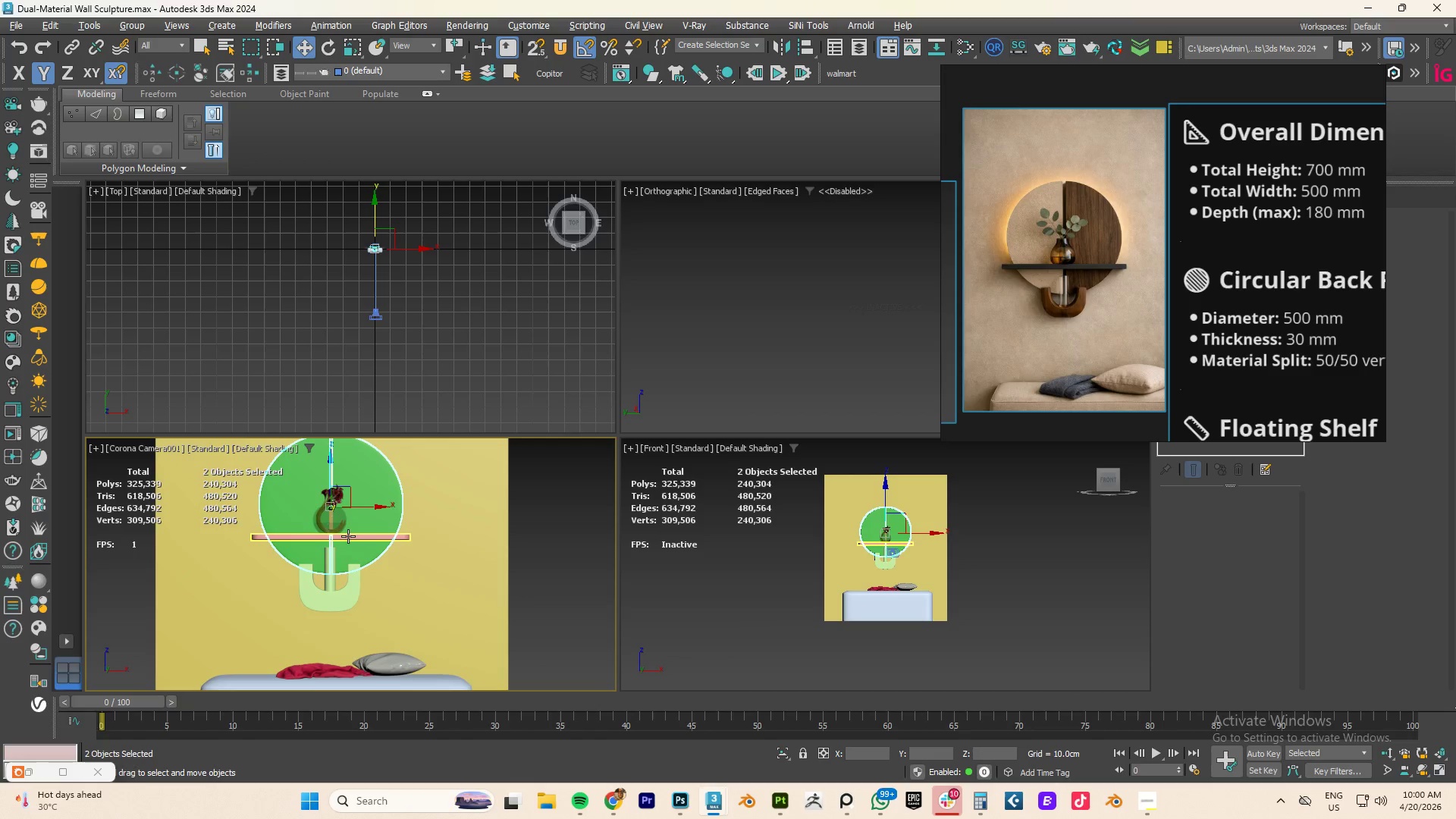 
left_click([348, 536])
 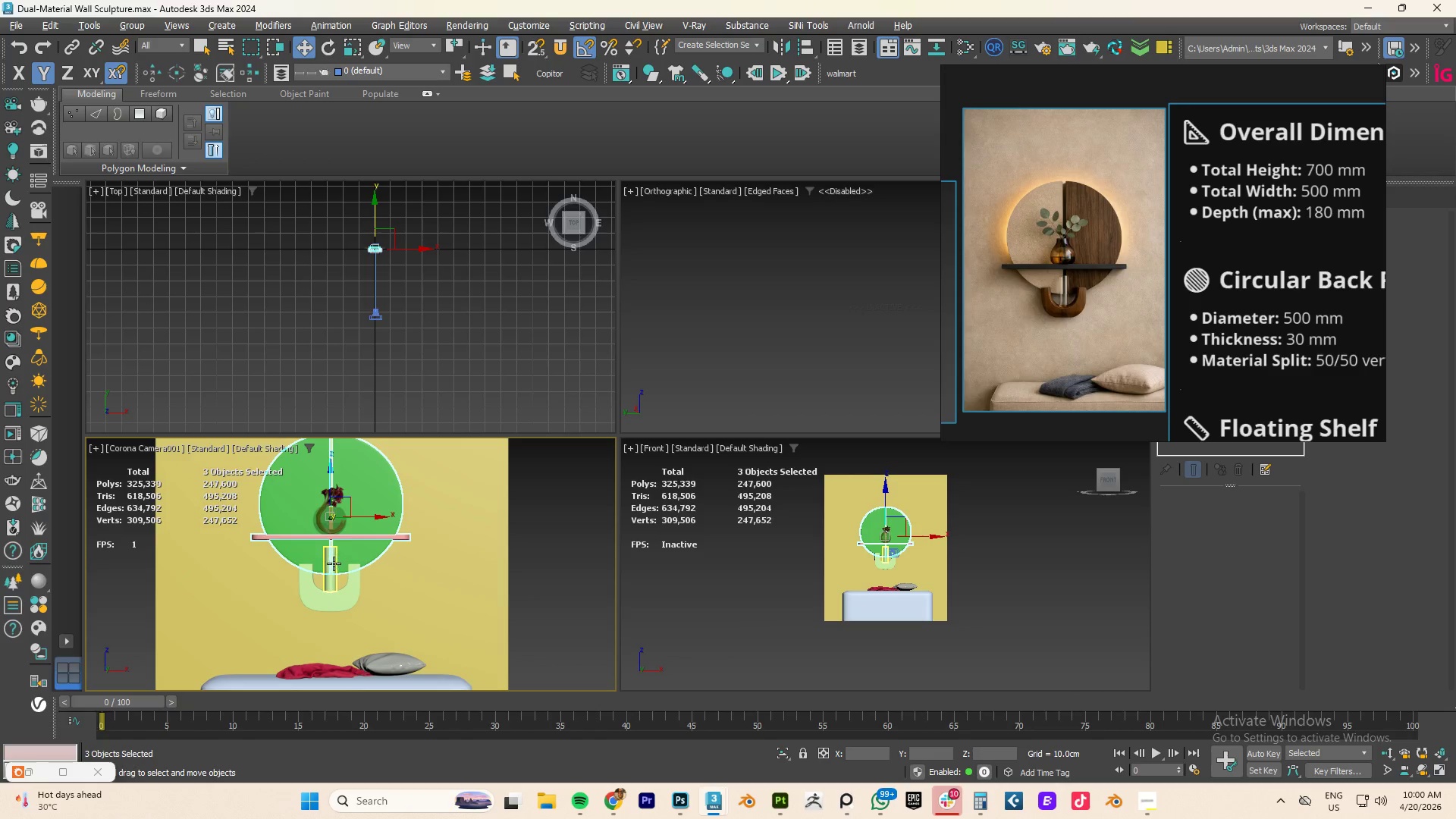 
left_click([331, 566])
 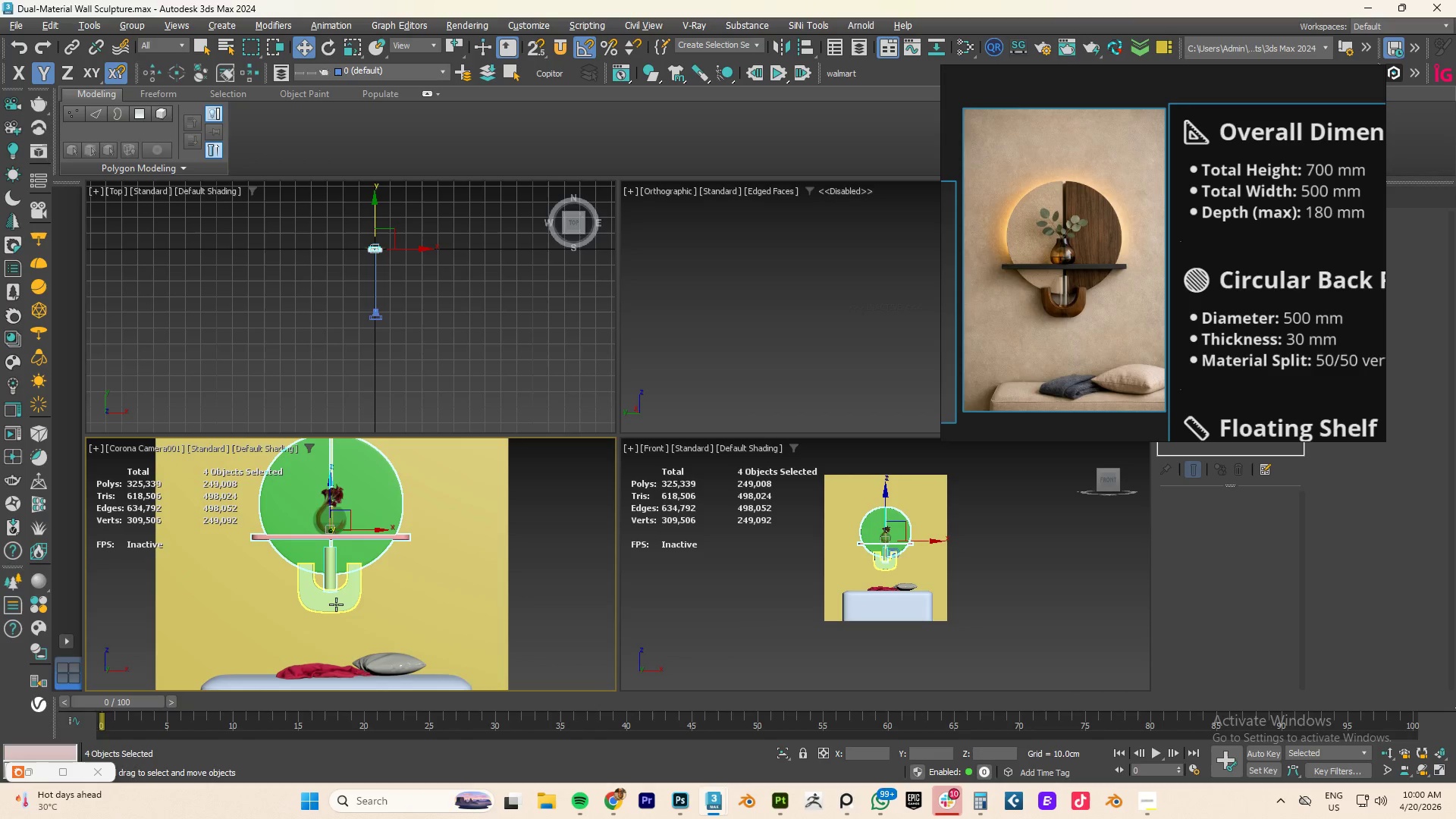 
left_click([336, 607])
 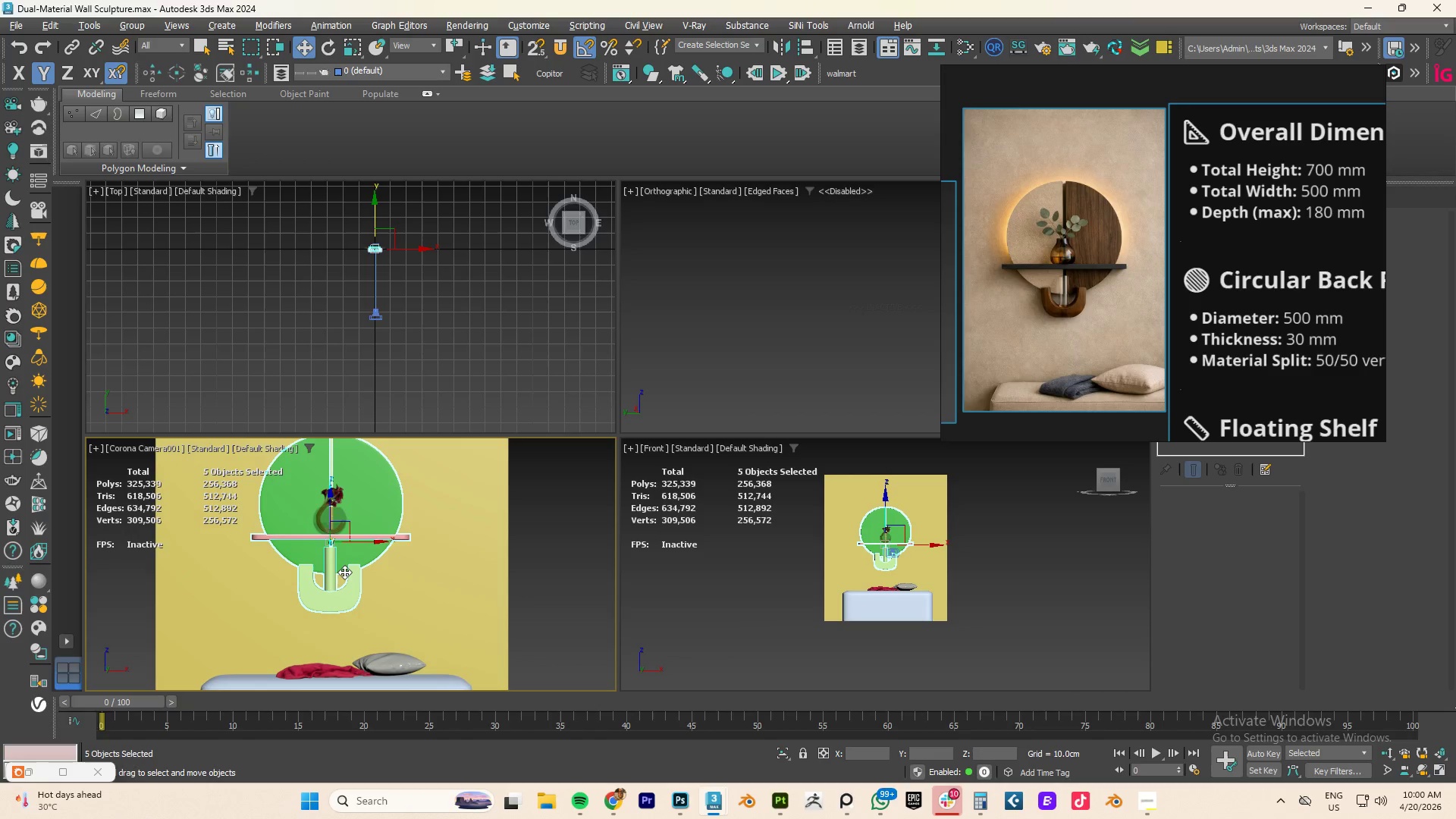 
key(R)
 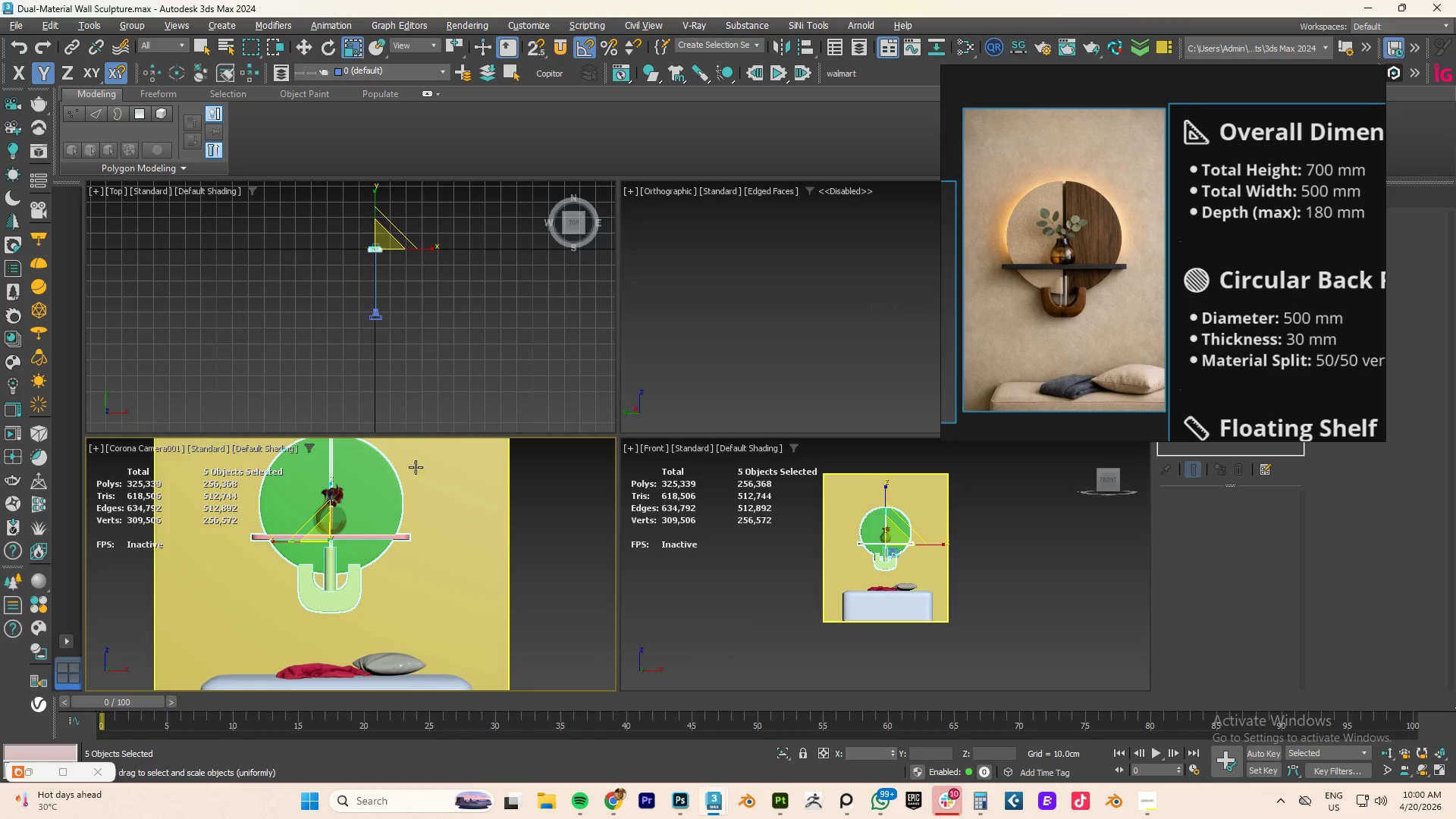 
left_click_drag(start_coordinate=[322, 530], to_coordinate=[319, 566])
 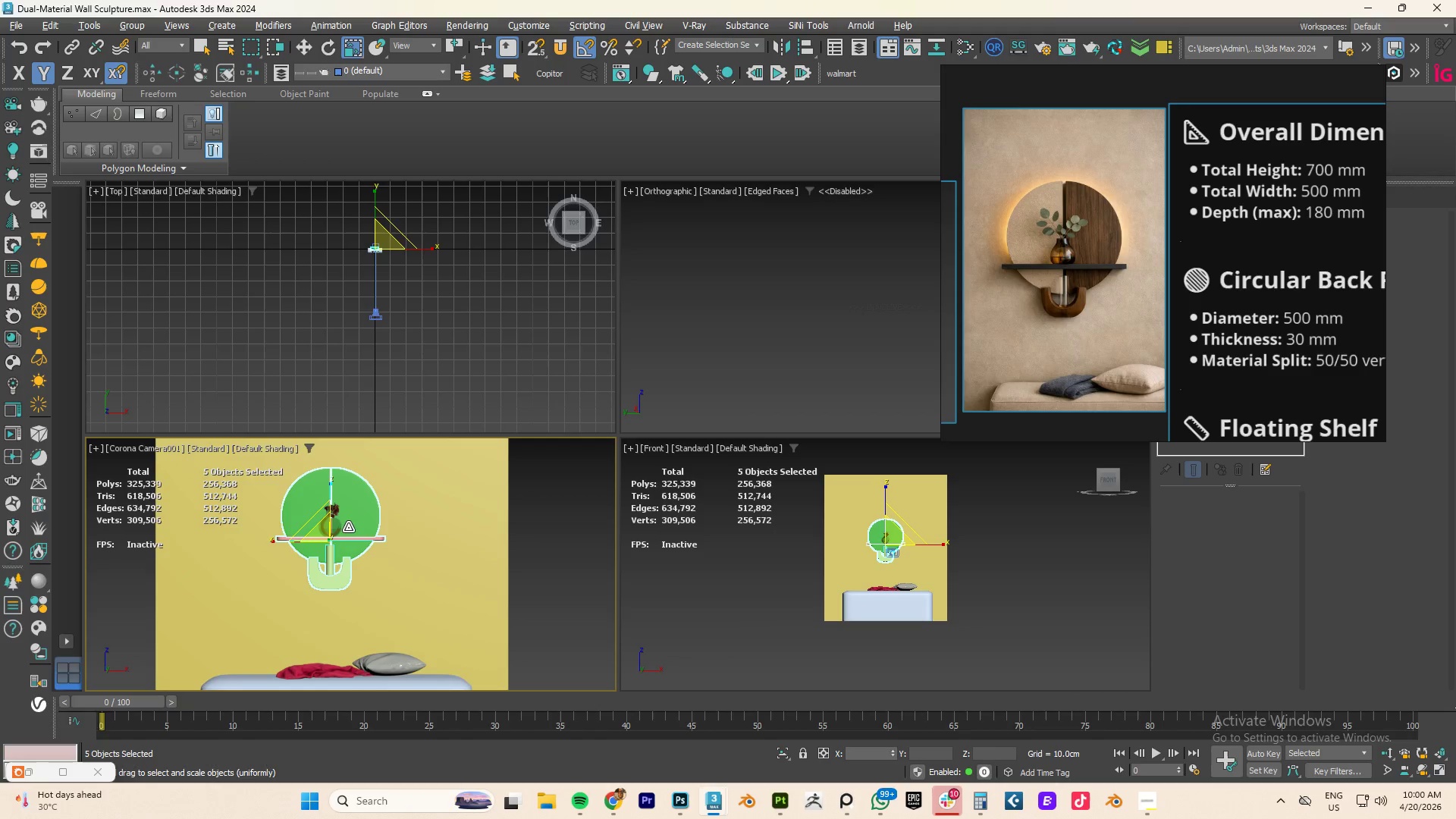 
key(W)
 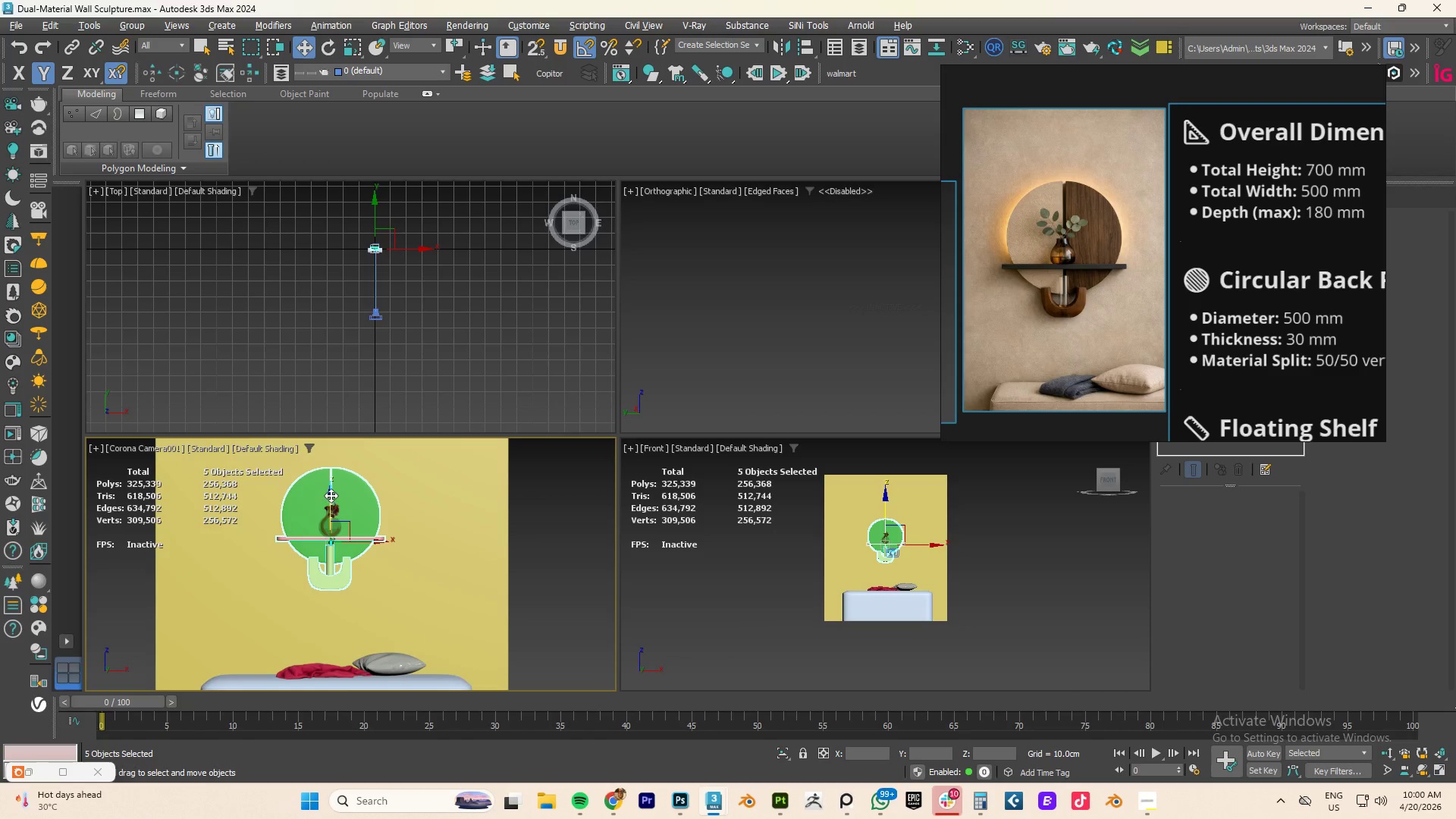 
left_click_drag(start_coordinate=[331, 495], to_coordinate=[330, 516])
 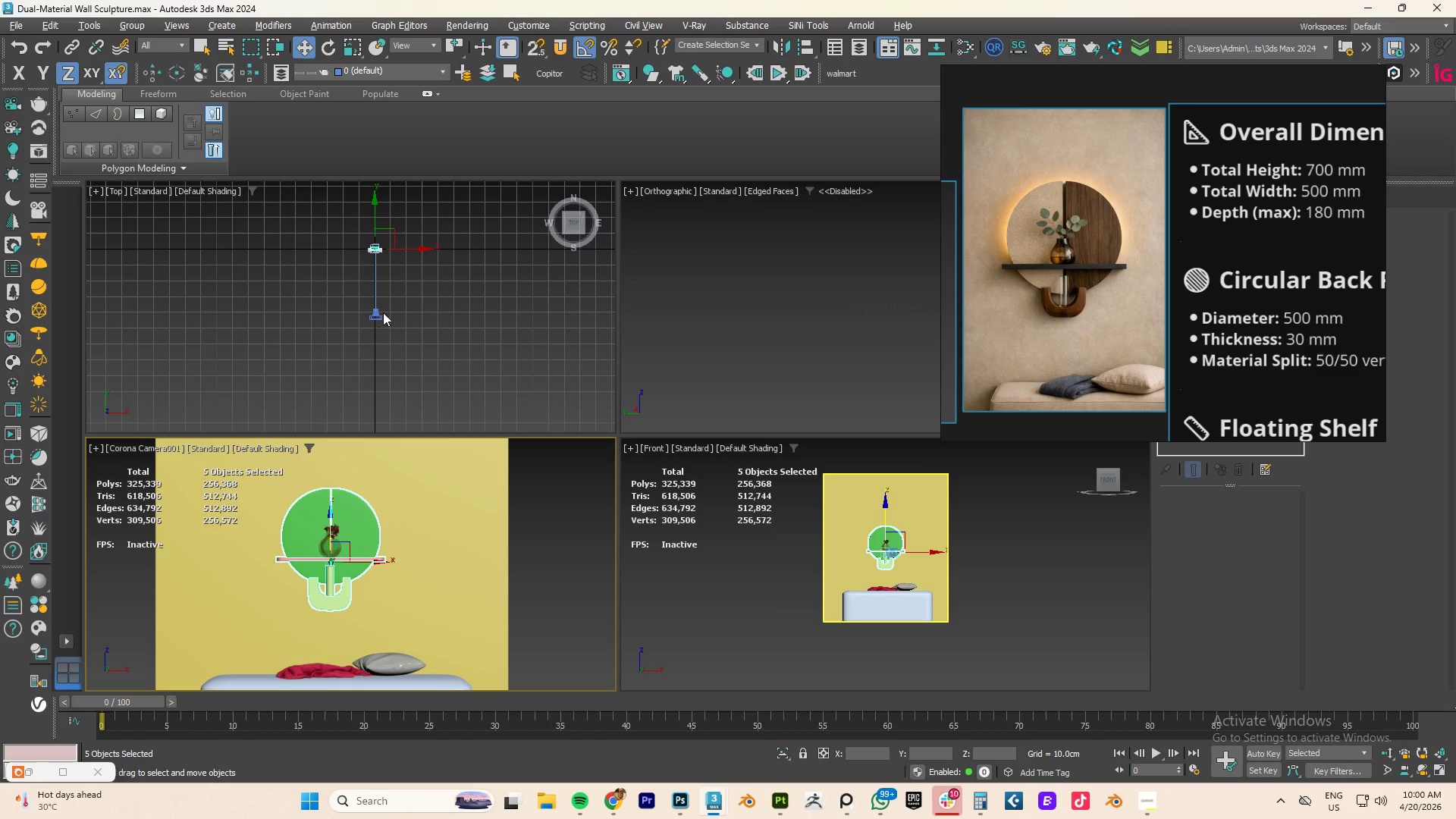 
left_click([378, 313])